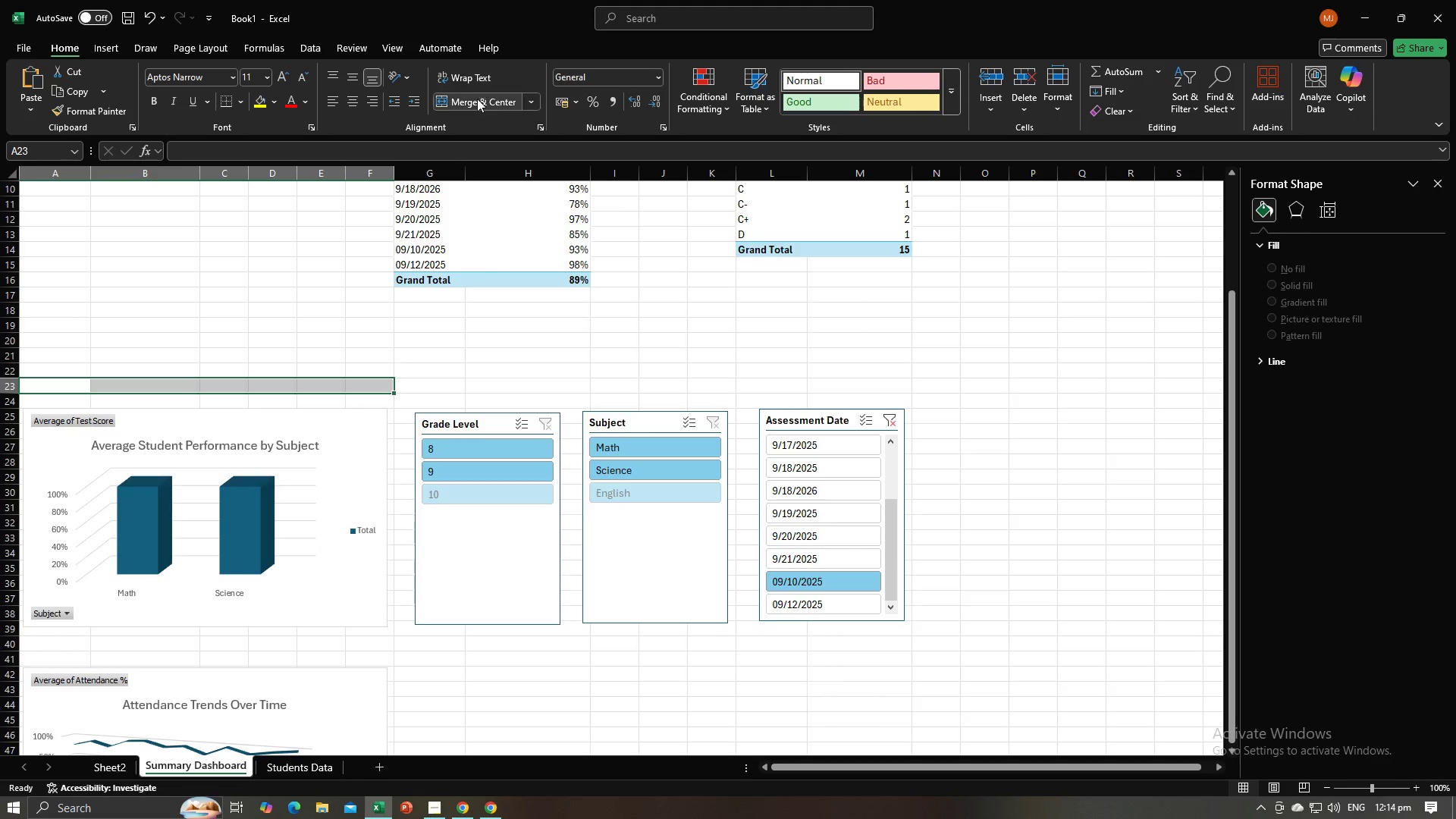 
left_click([476, 102])
 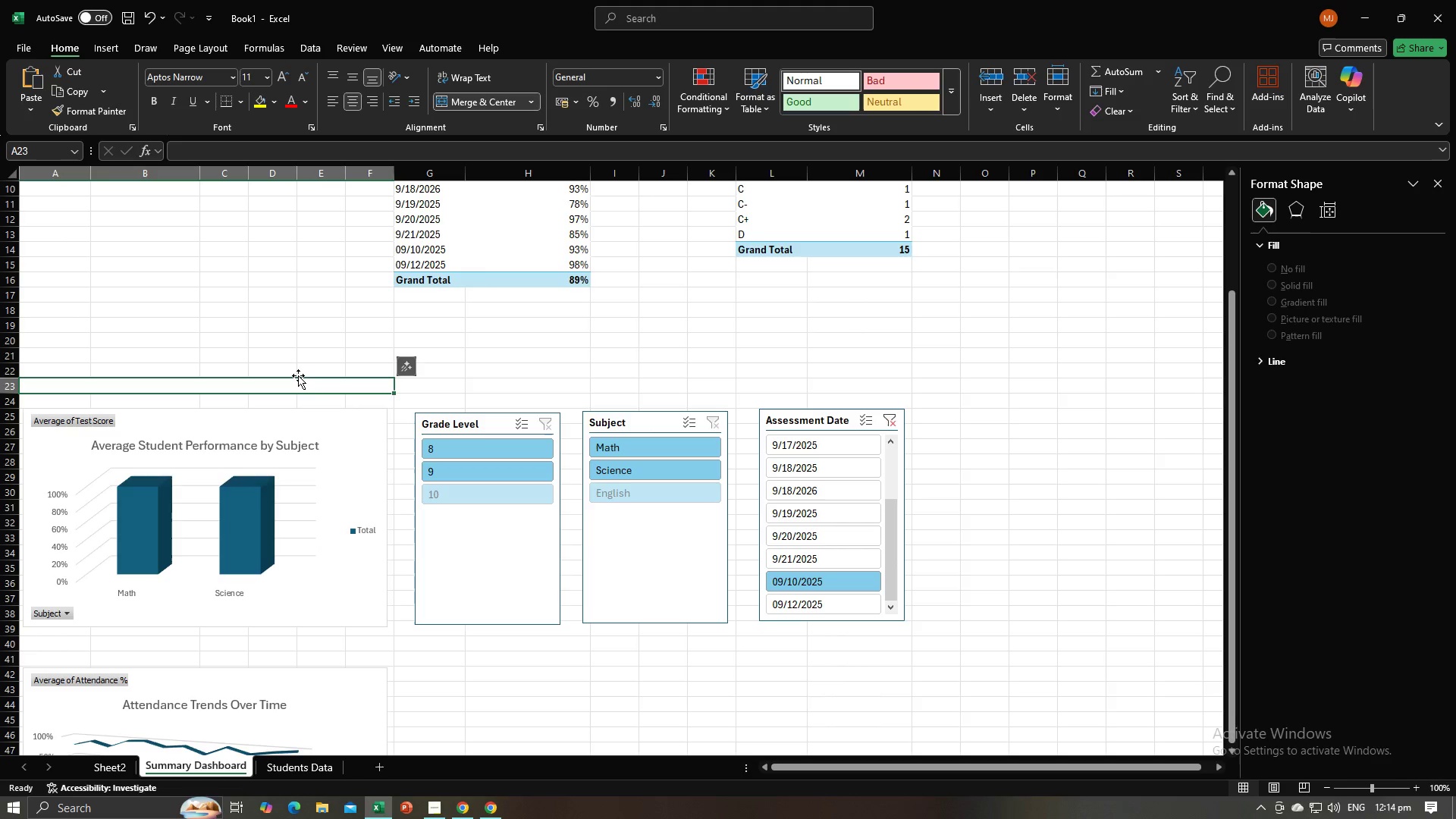 
type(Chartd)
key(Backspace)
type(s)
 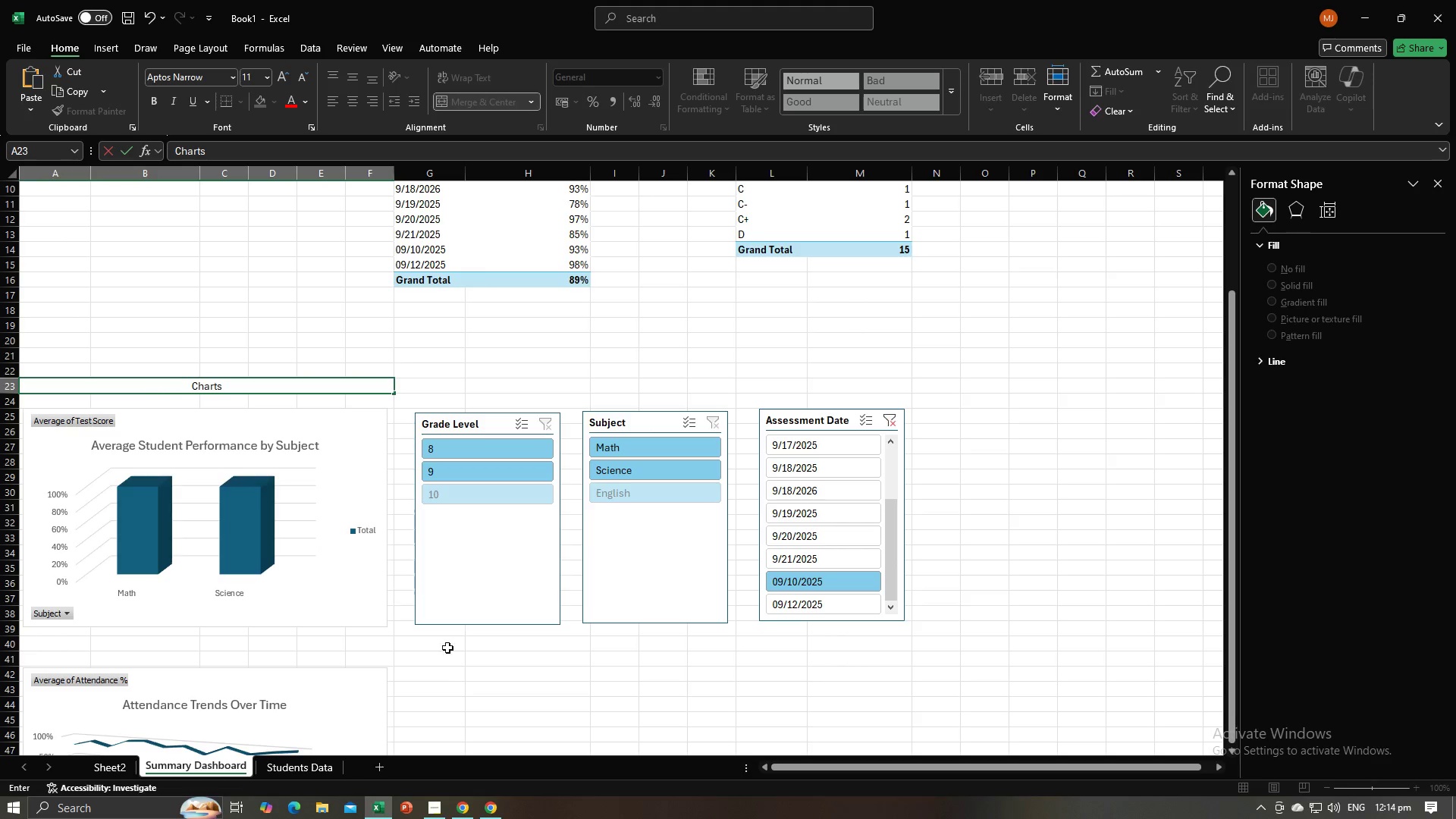 
left_click([477, 683])
 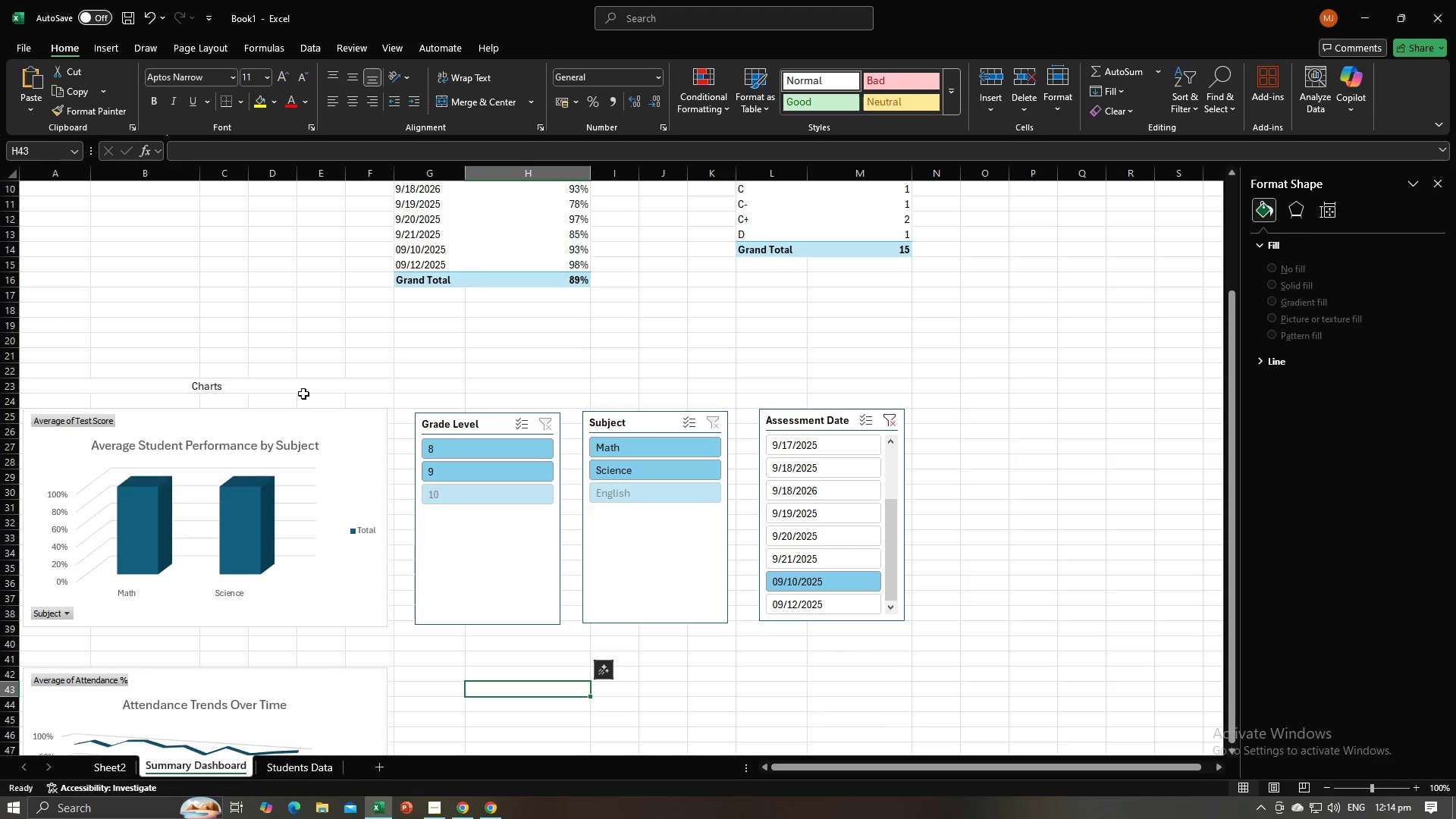 
left_click([303, 391])
 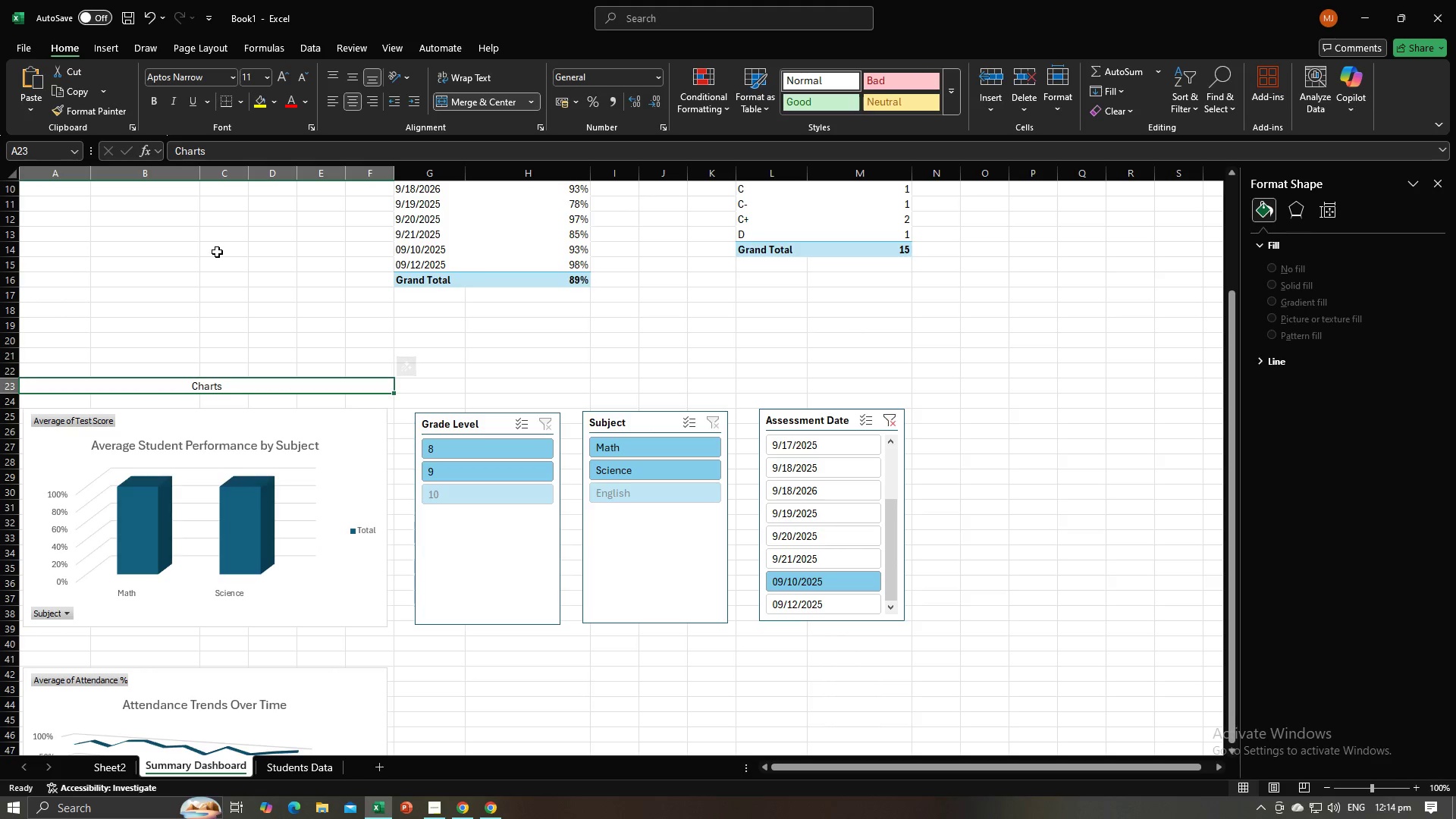 
key(Control+A)
 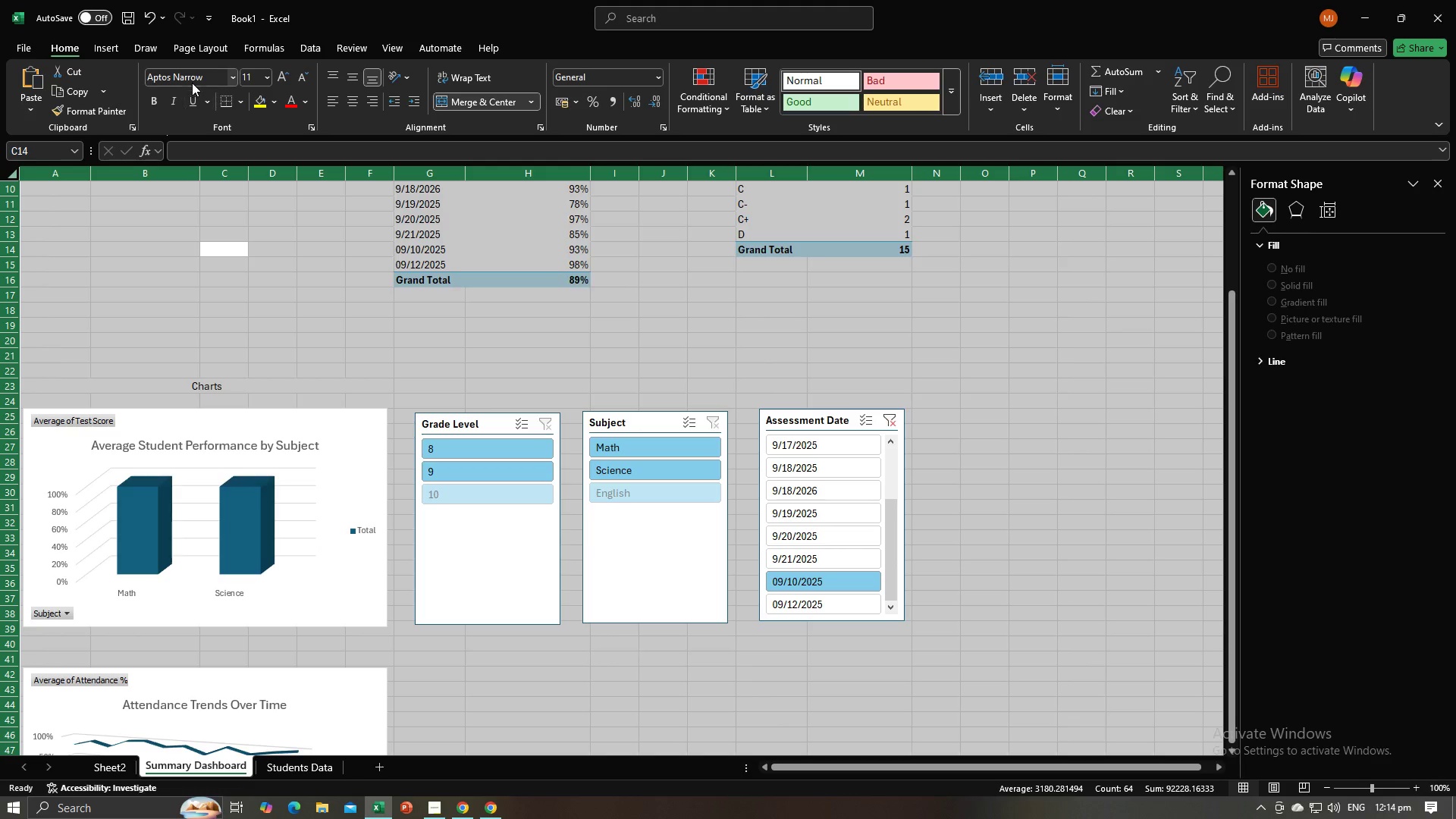 
left_click([194, 76])
 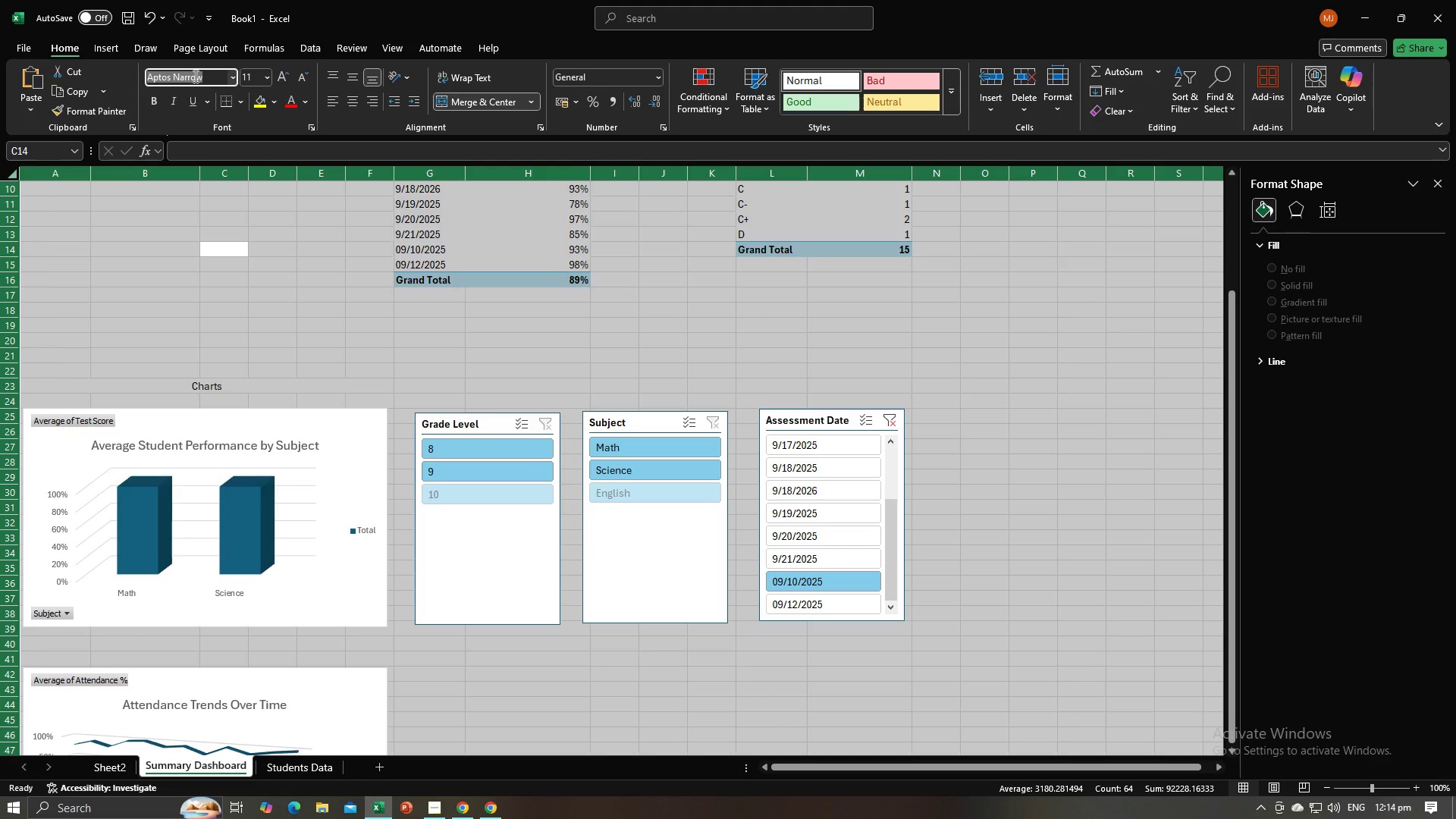 
type(Arial 15)
 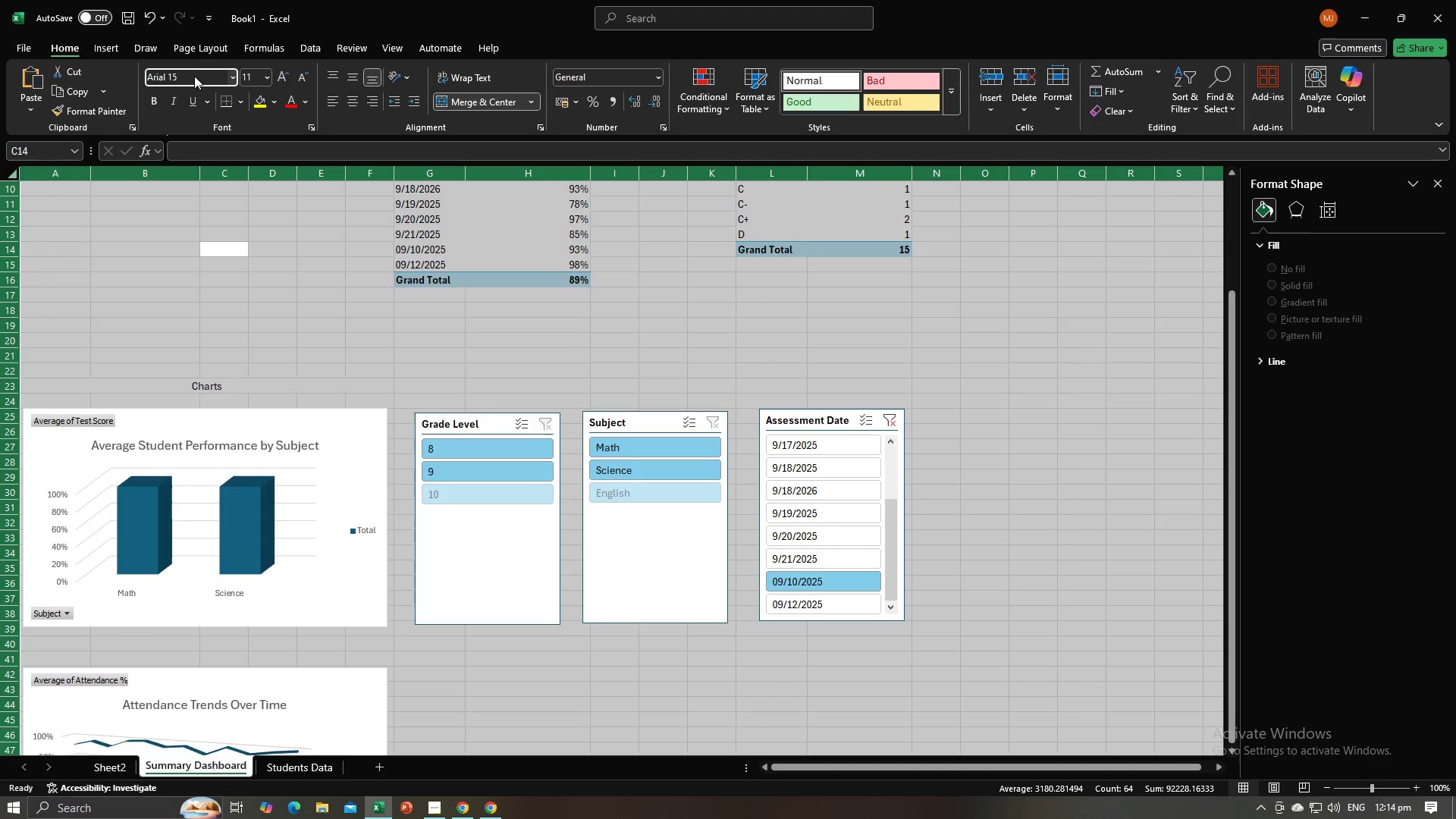 
key(Enter)
 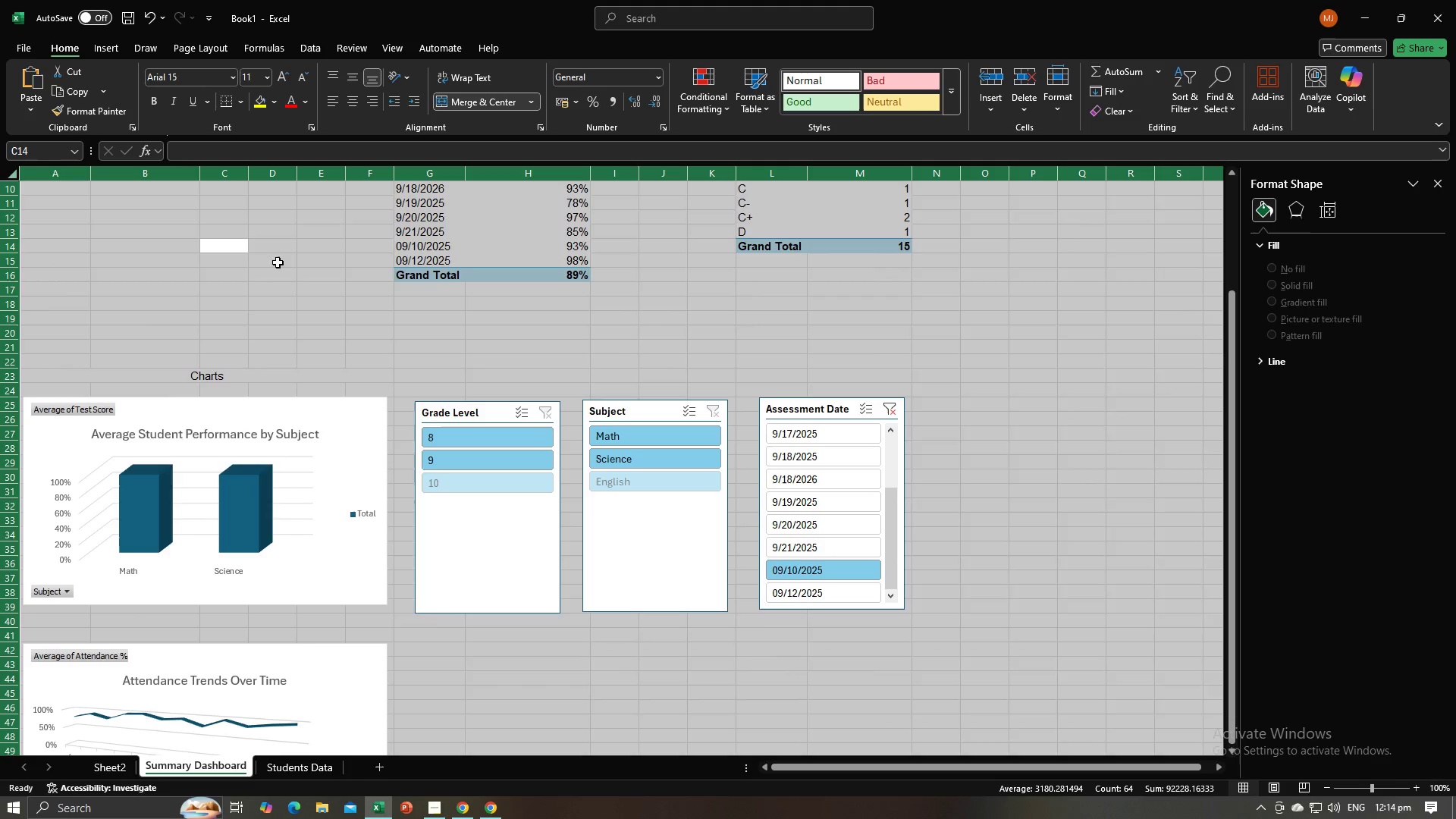 
left_click([278, 285])
 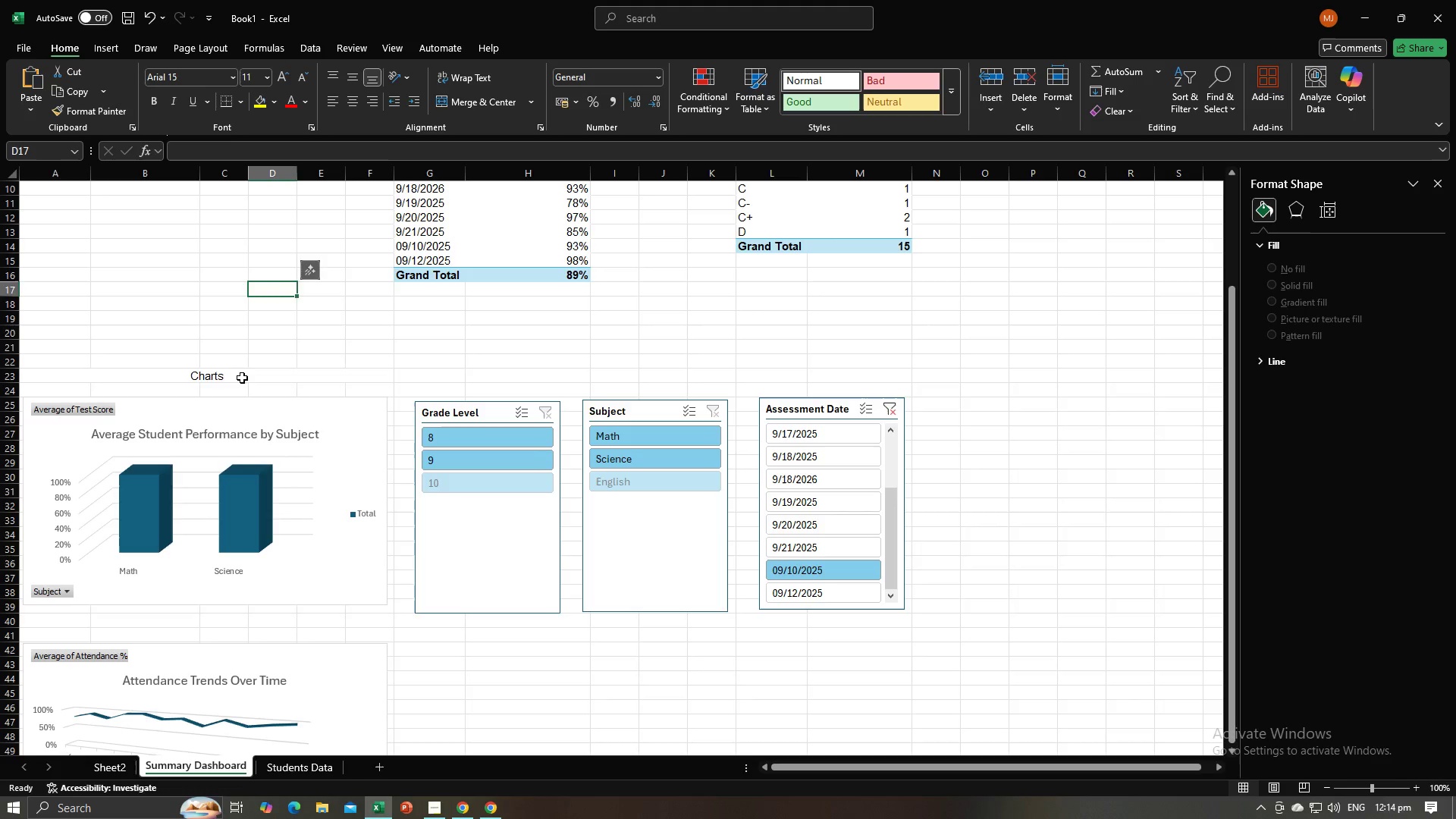 
left_click([242, 377])
 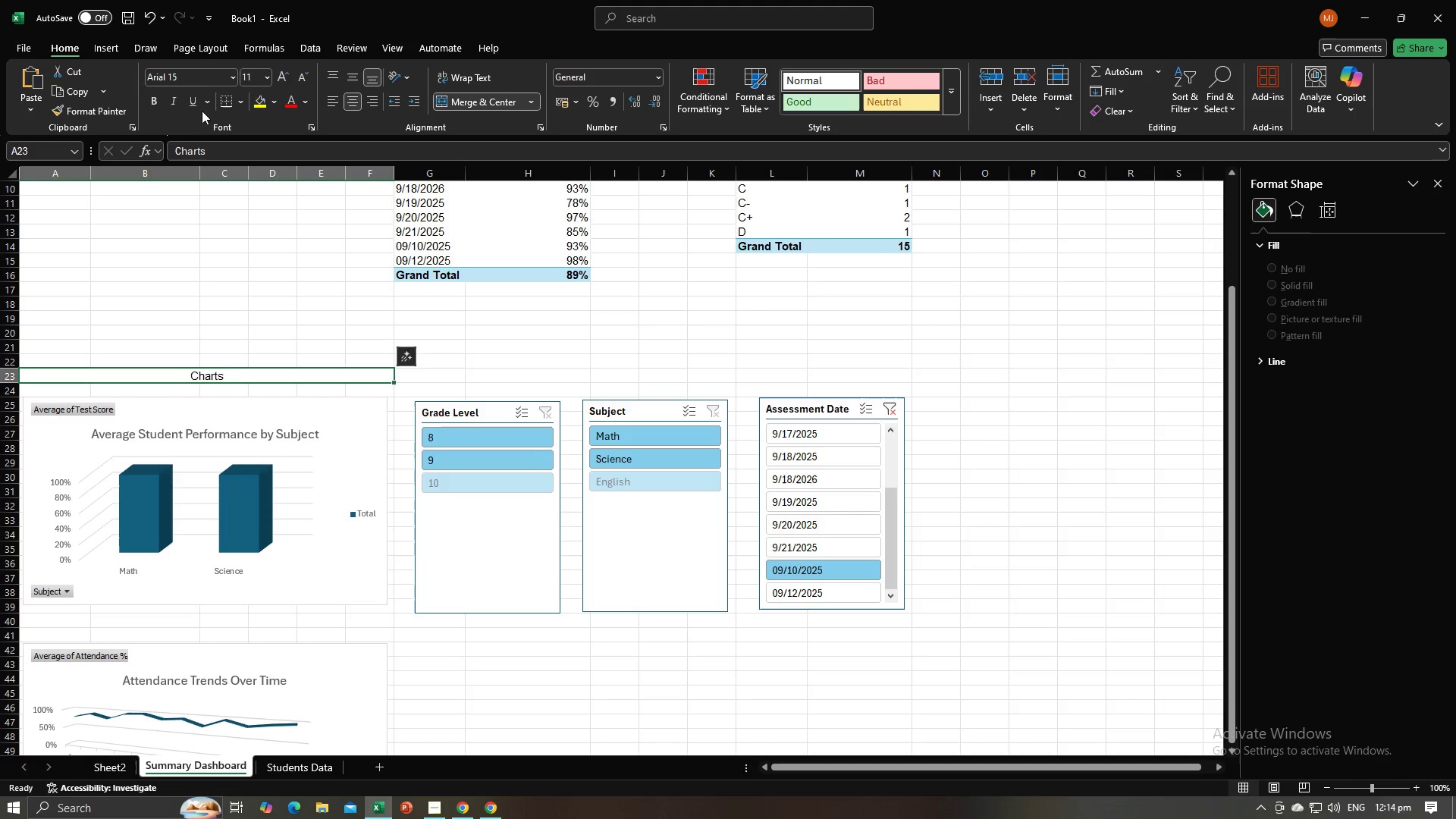 
left_click([189, 77])
 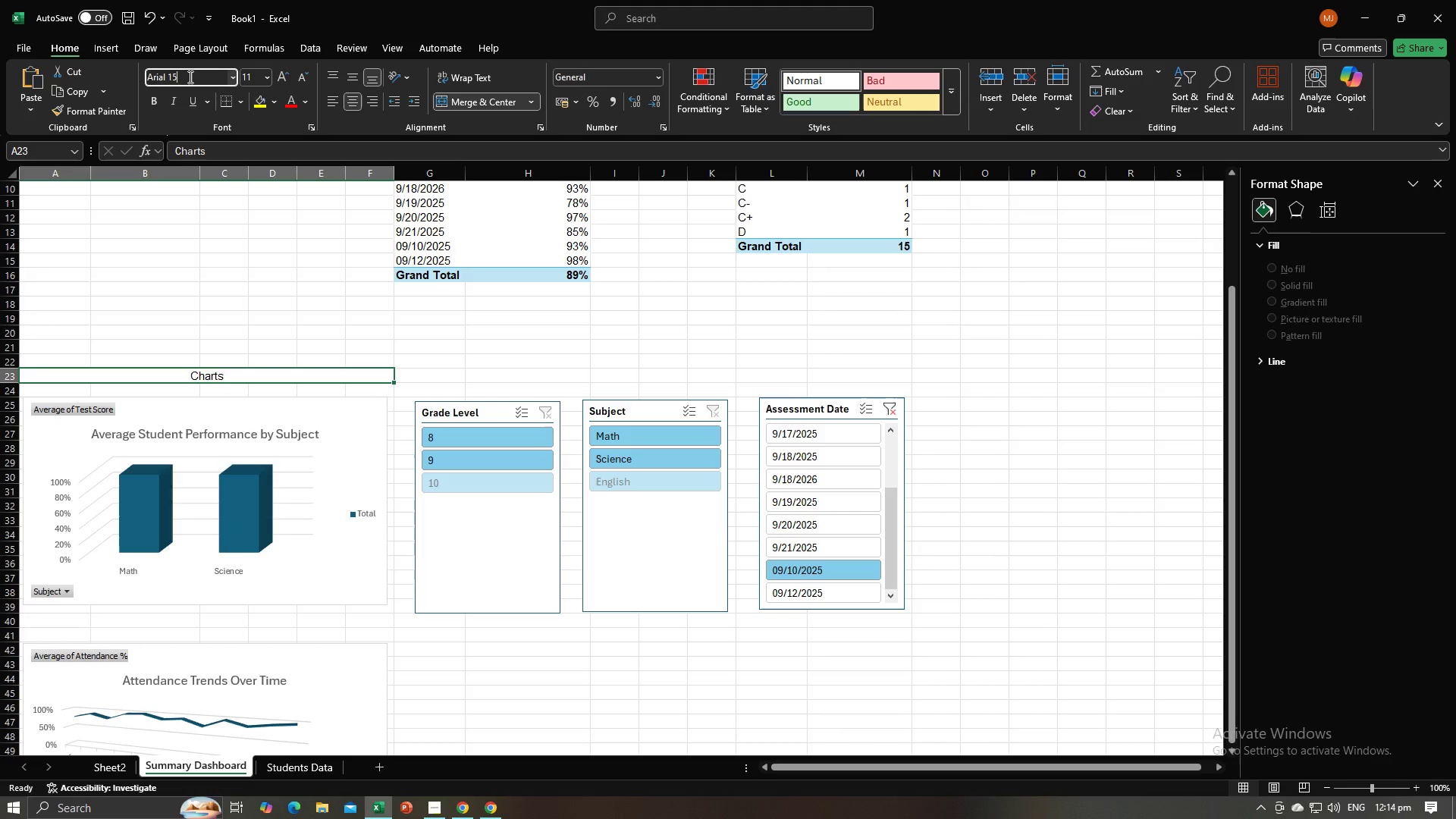 
left_click([189, 77])
 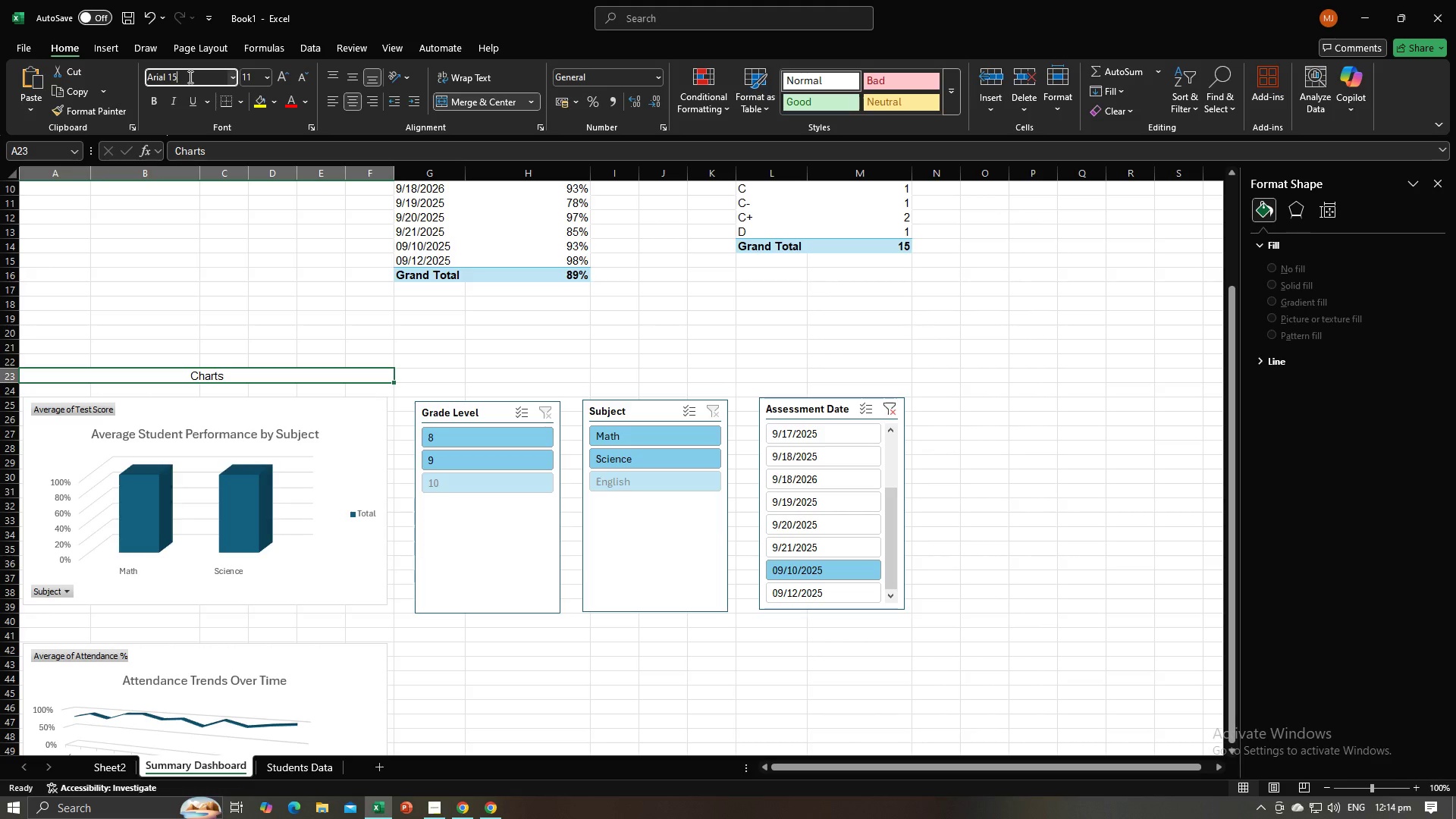 
left_click_drag(start_coordinate=[189, 77], to_coordinate=[165, 76])
 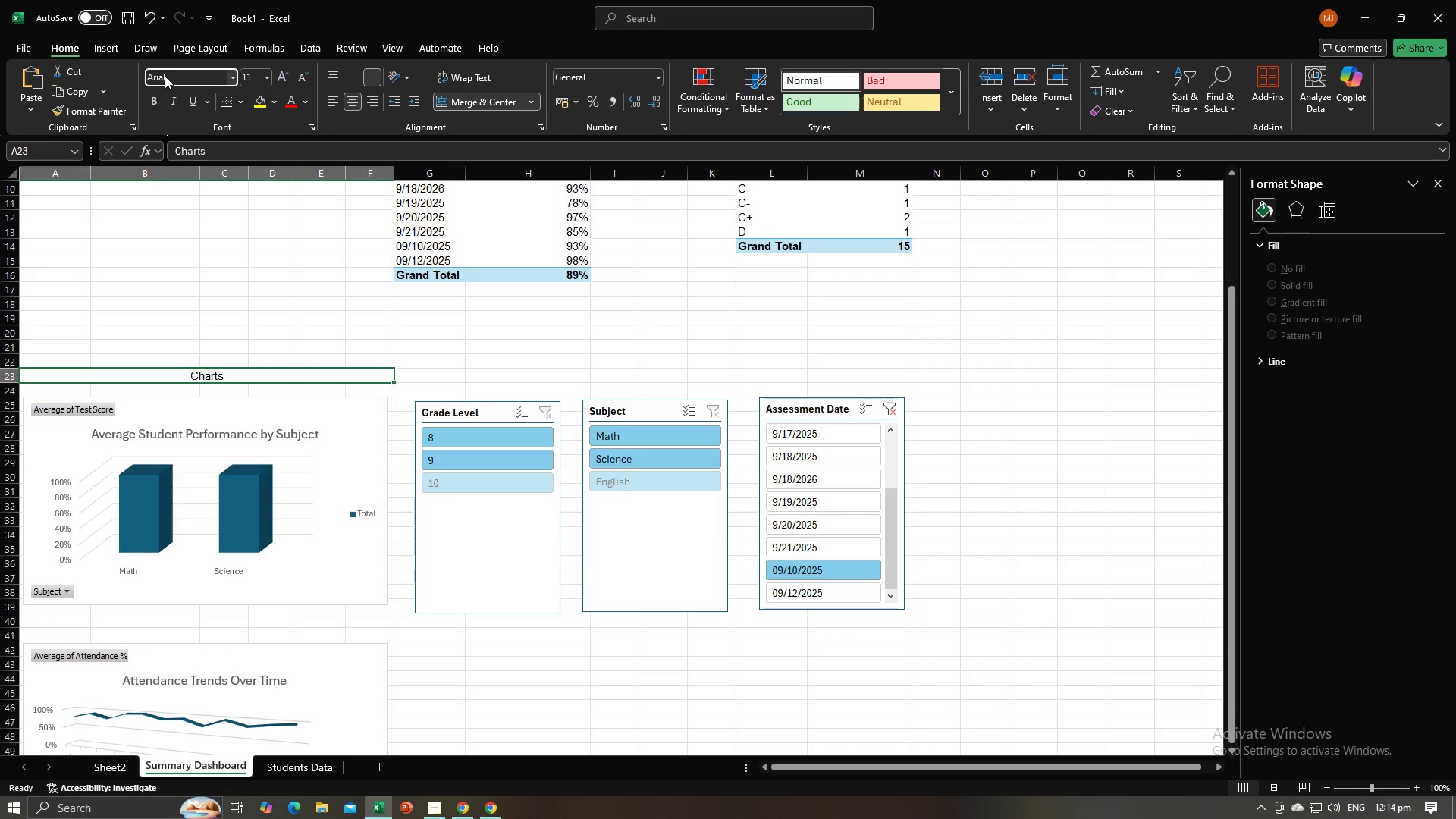 
key(Backspace)
key(Tab)
type(15)
 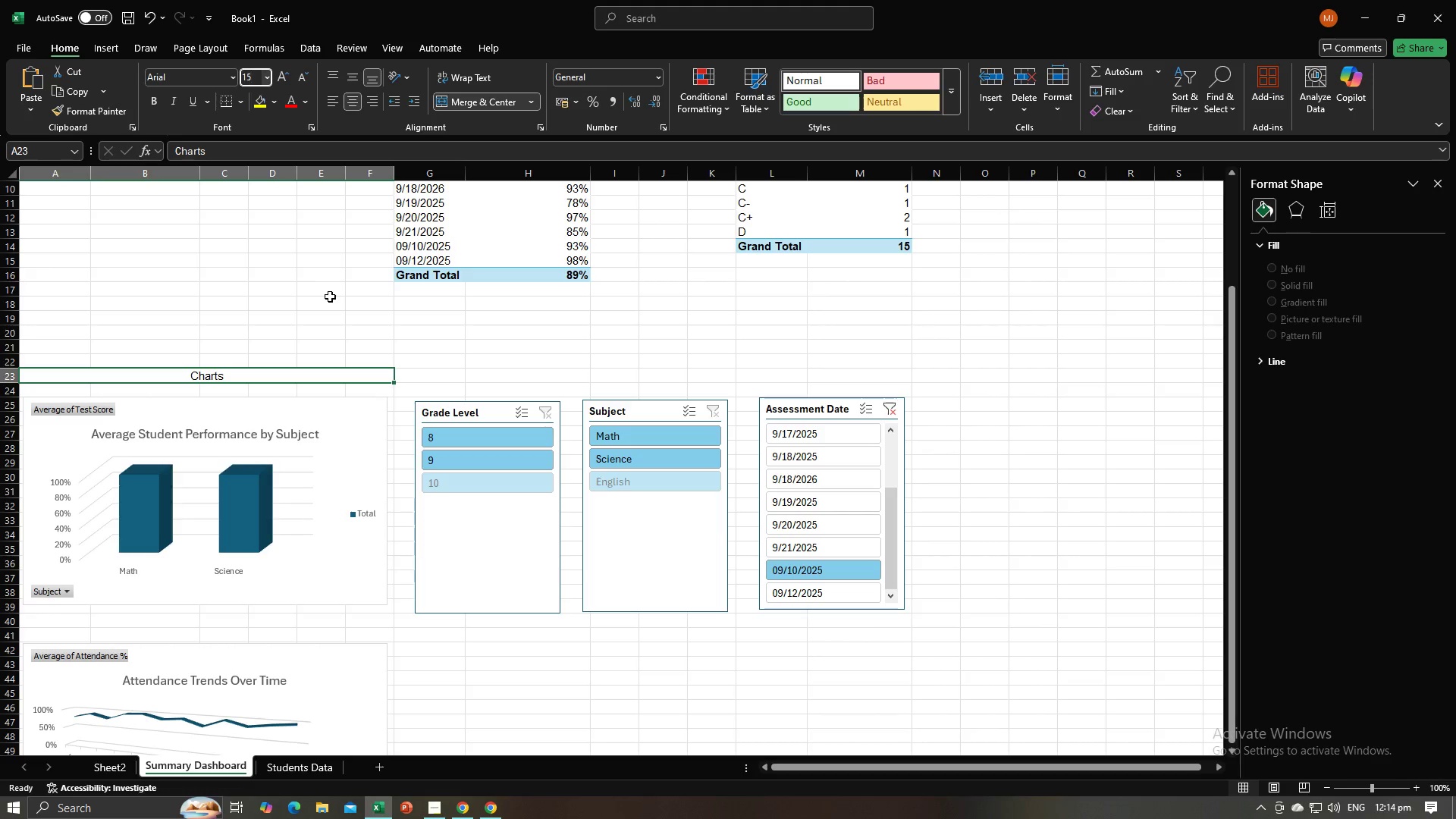 
left_click([330, 303])
 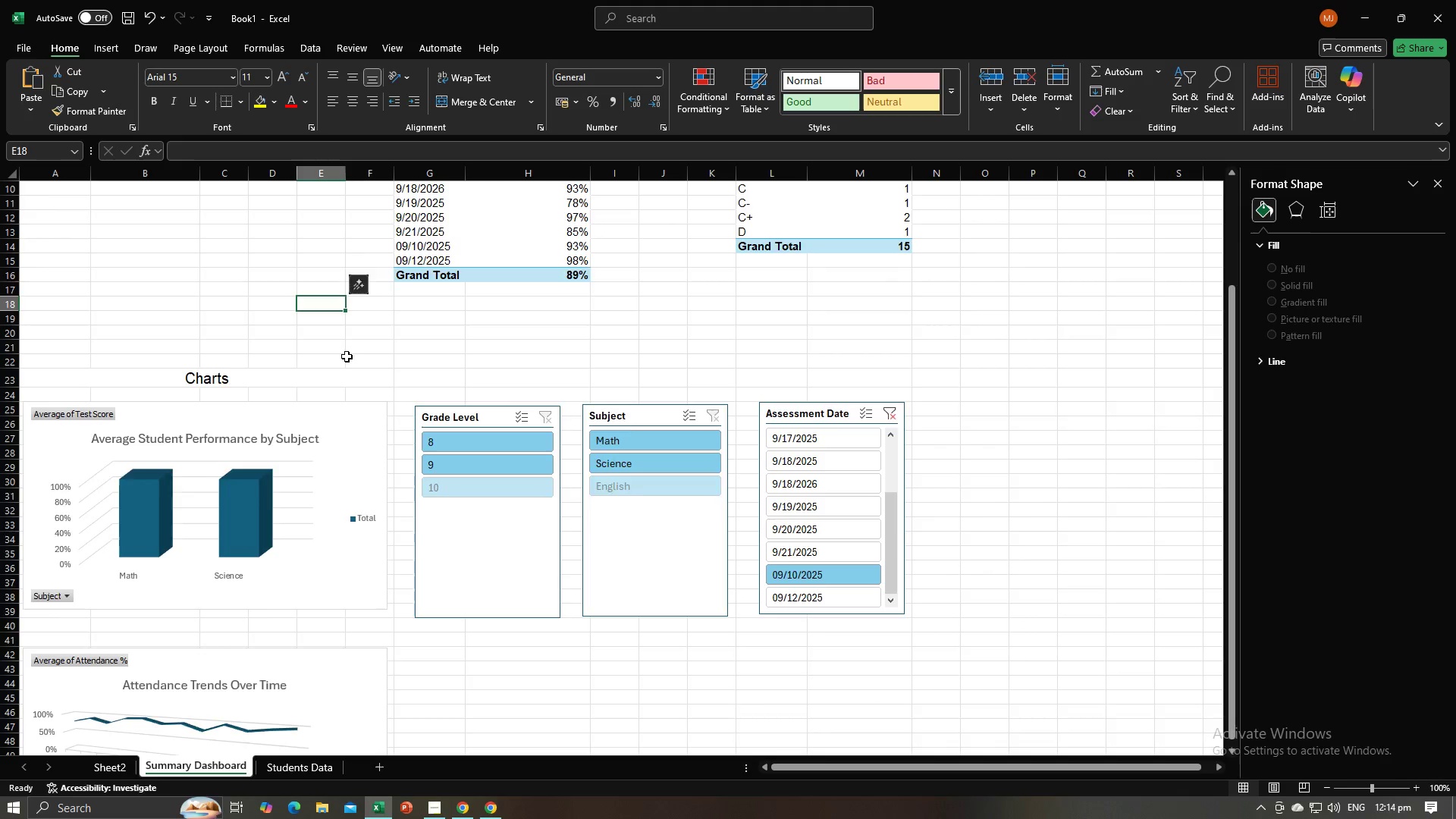 
scroll: coordinate [347, 356], scroll_direction: up, amount: 10.0
 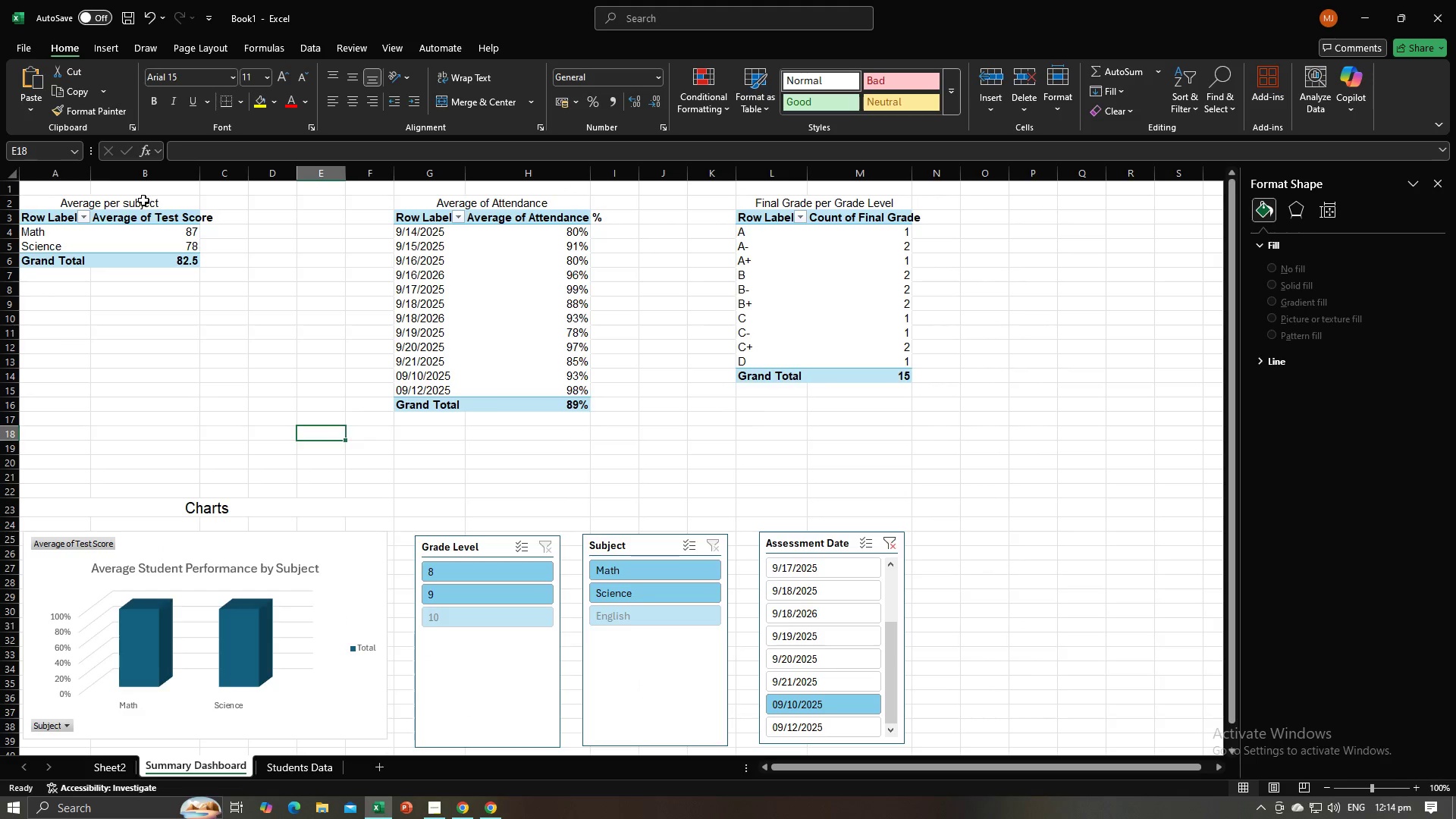 
left_click([143, 200])
 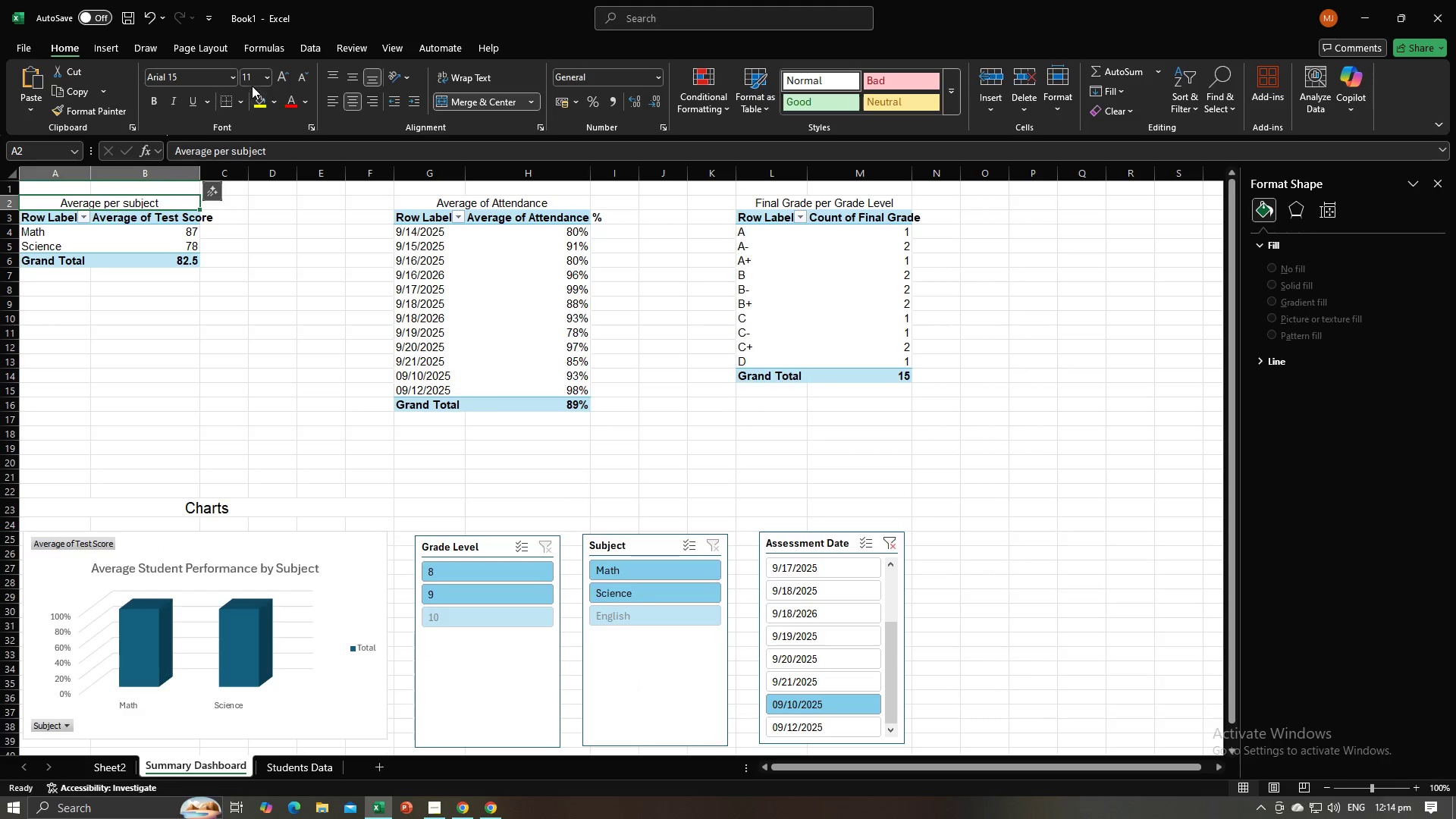 
left_click([197, 79])
 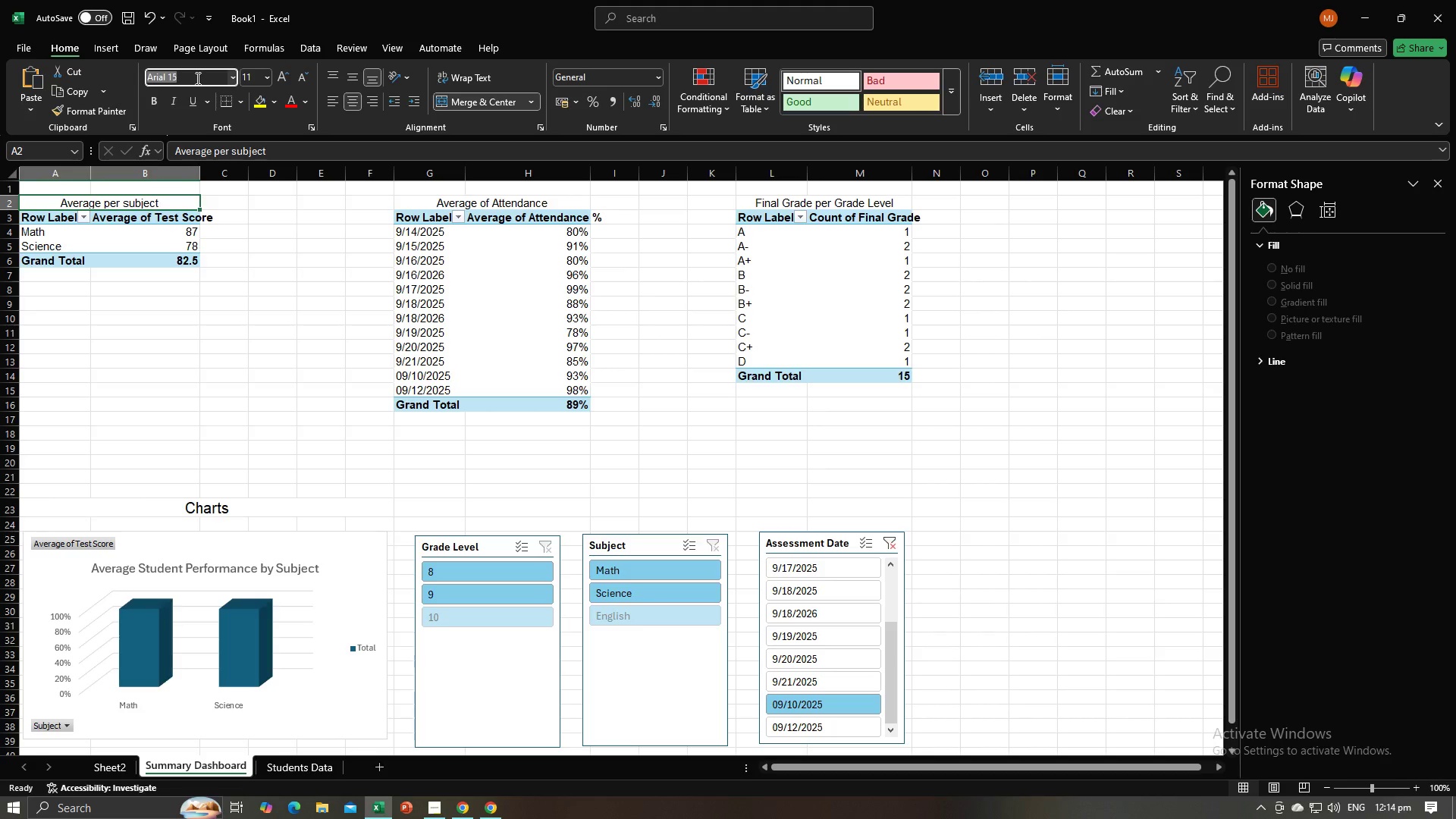 
left_click([196, 78])
 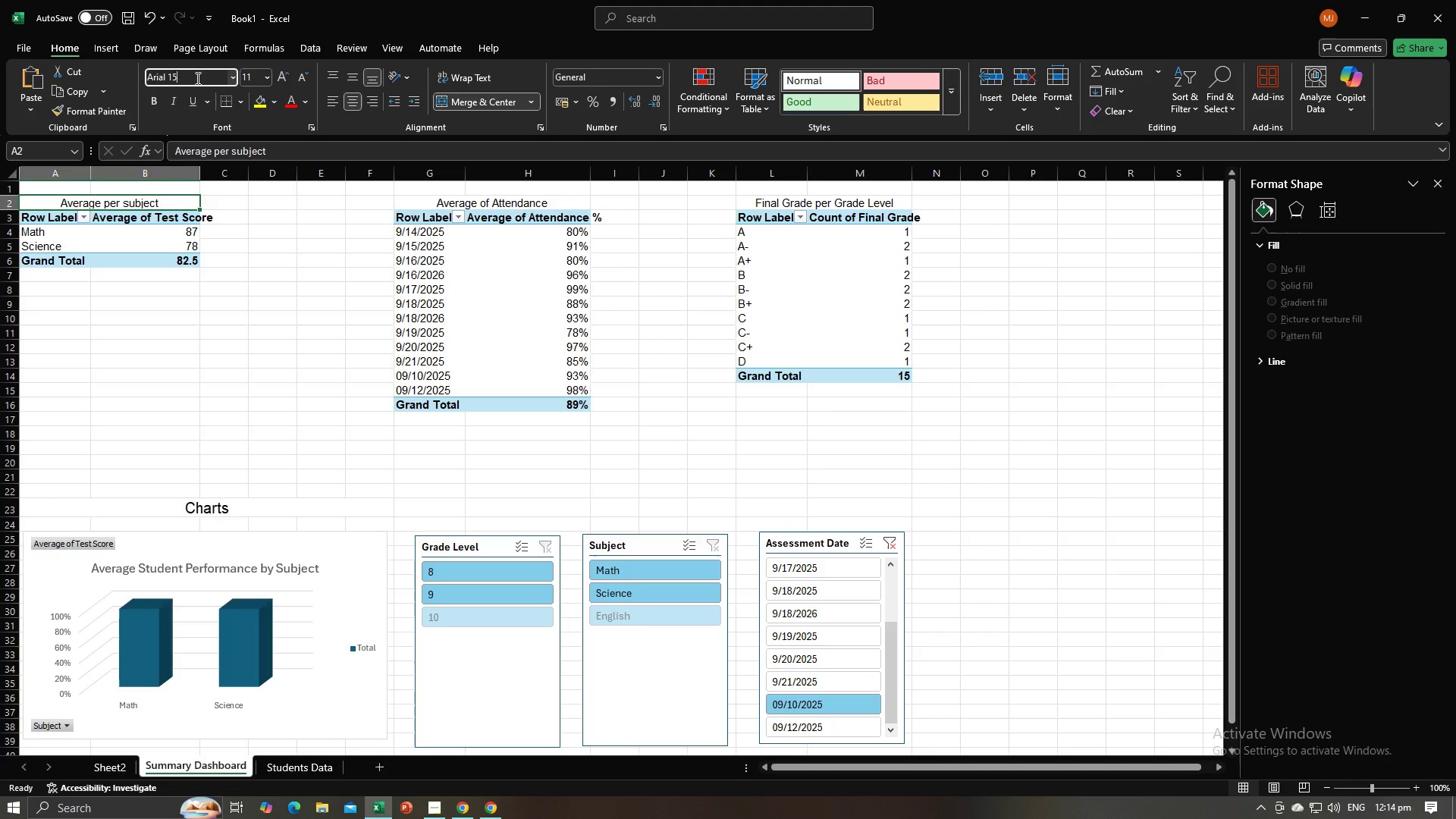 
left_click_drag(start_coordinate=[196, 78], to_coordinate=[169, 79])
 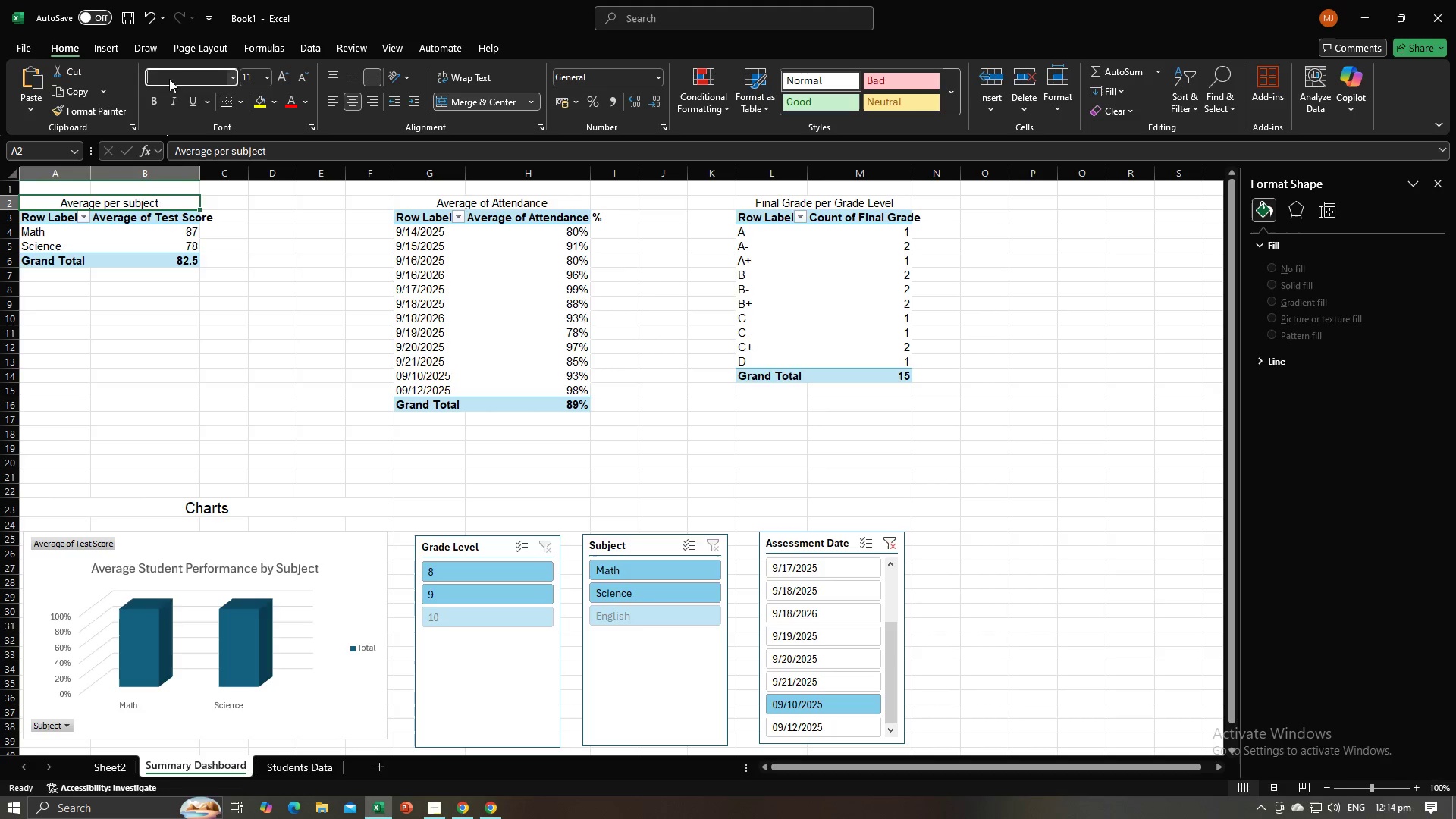 
key(Backspace)
type(Arial)
key(Tab)
type(15)
 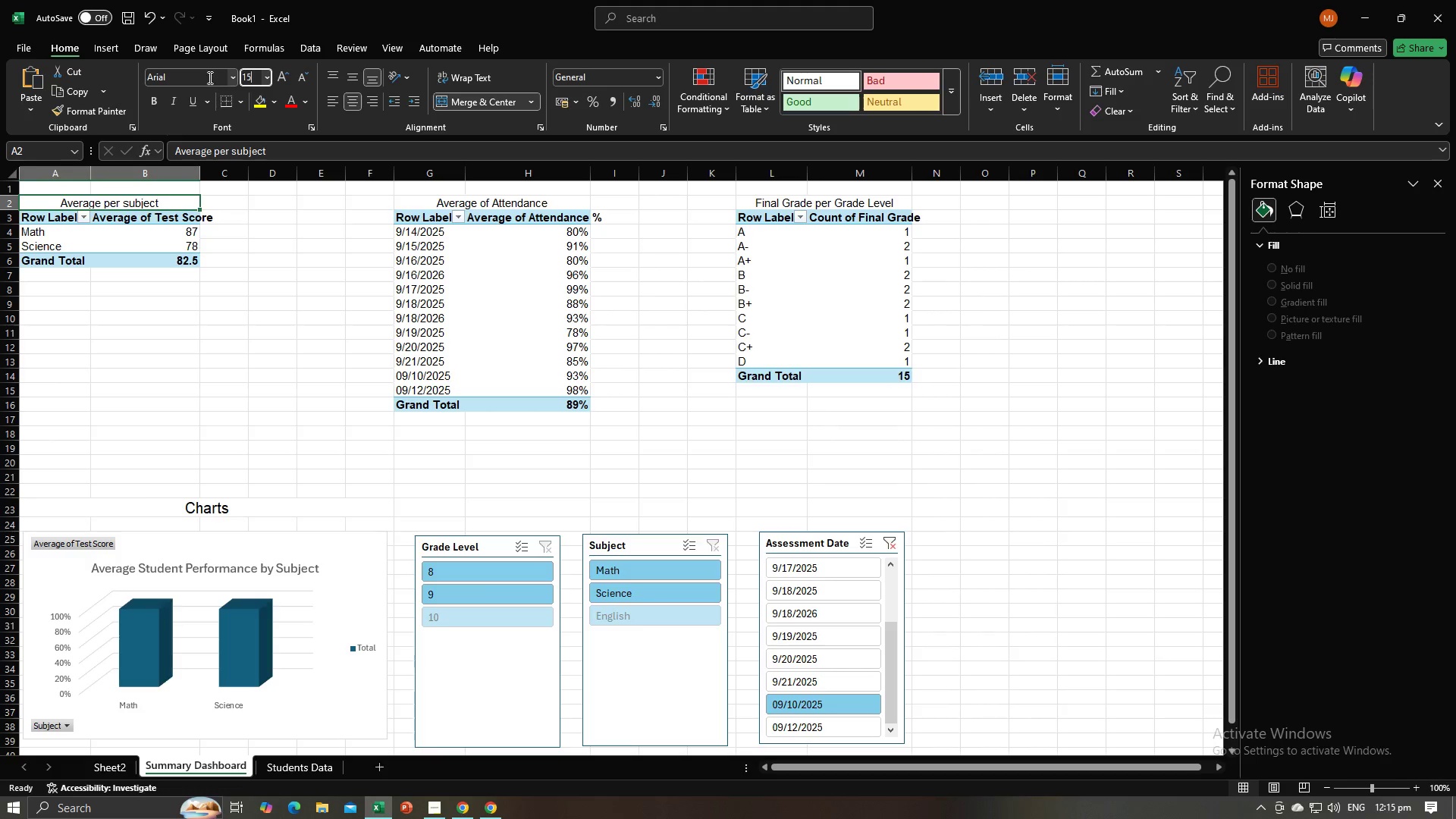 
key(Enter)
 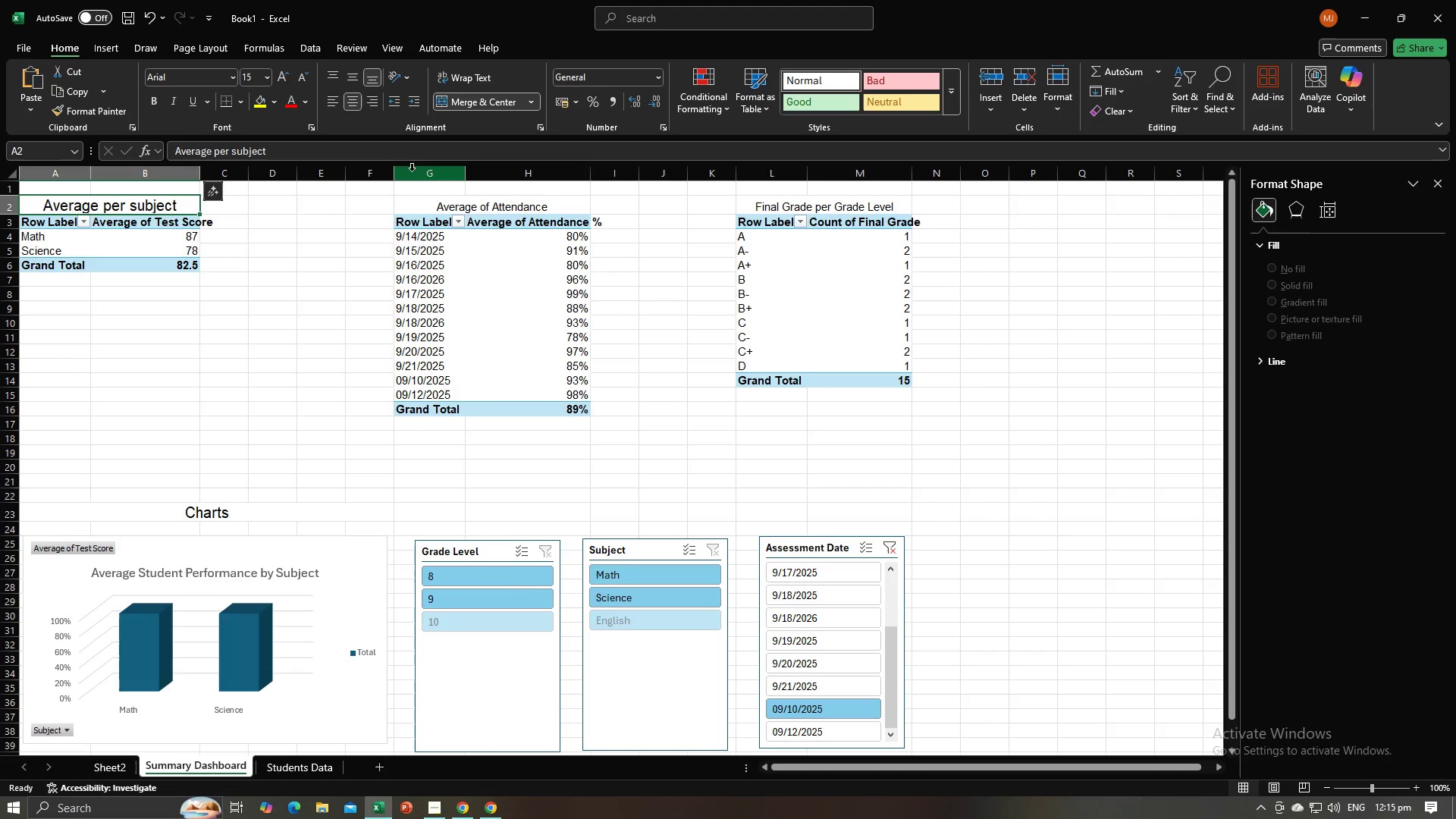 
left_click([431, 207])
 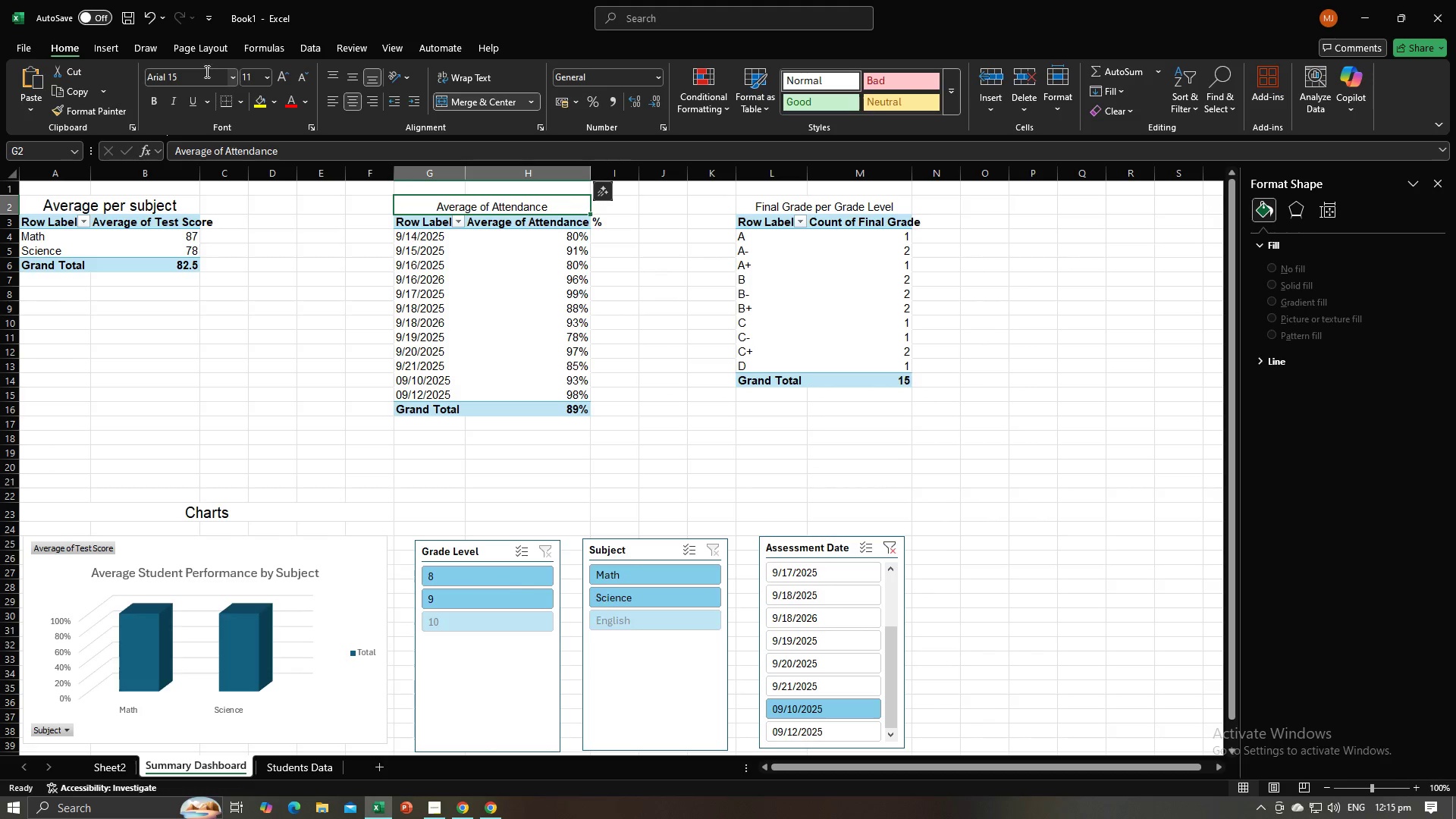 
left_click([201, 71])
 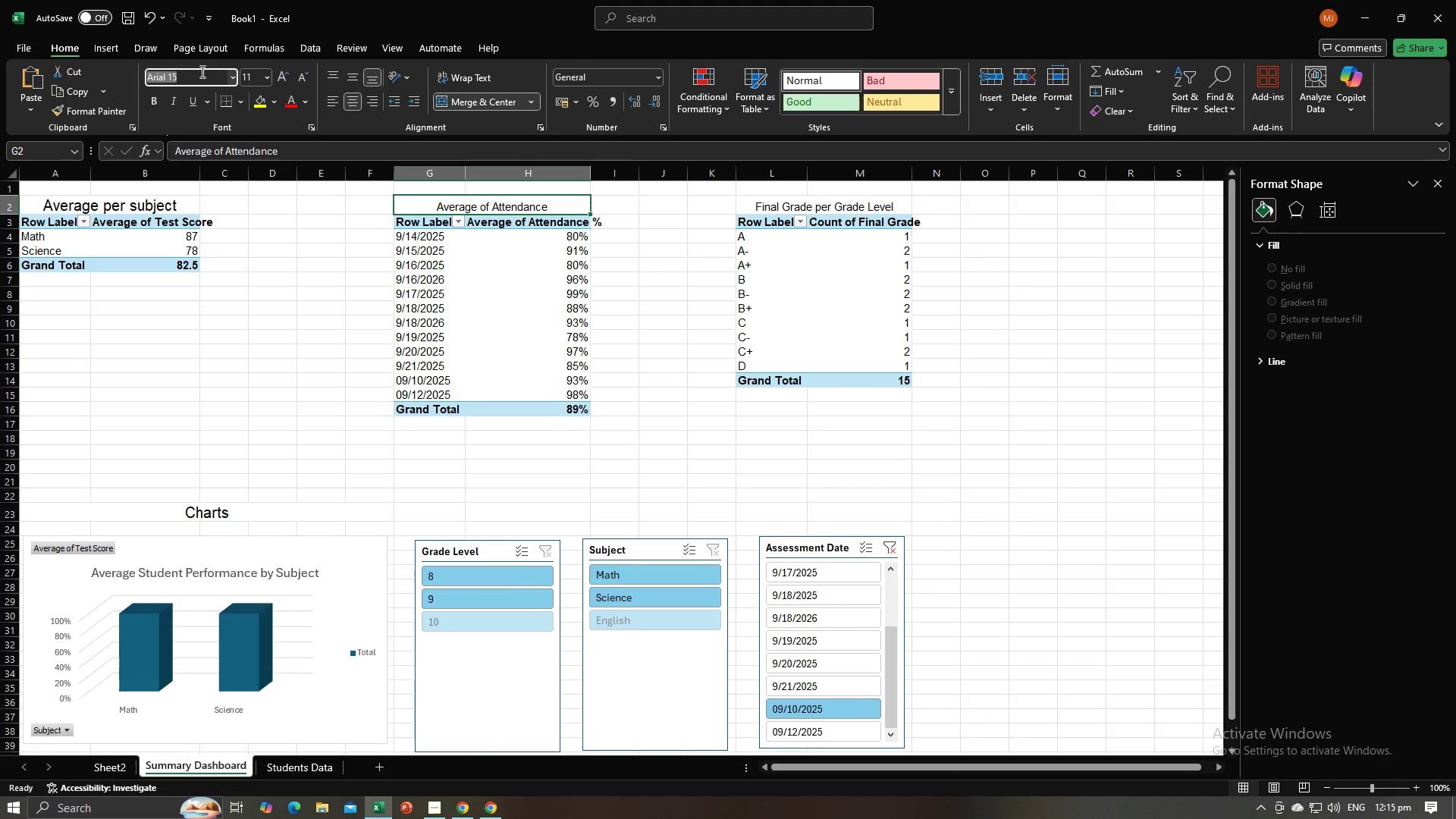 
key(Backspace)
type(Arial)
key(Tab)
type(15)
key(Tab)
key(Tab)
 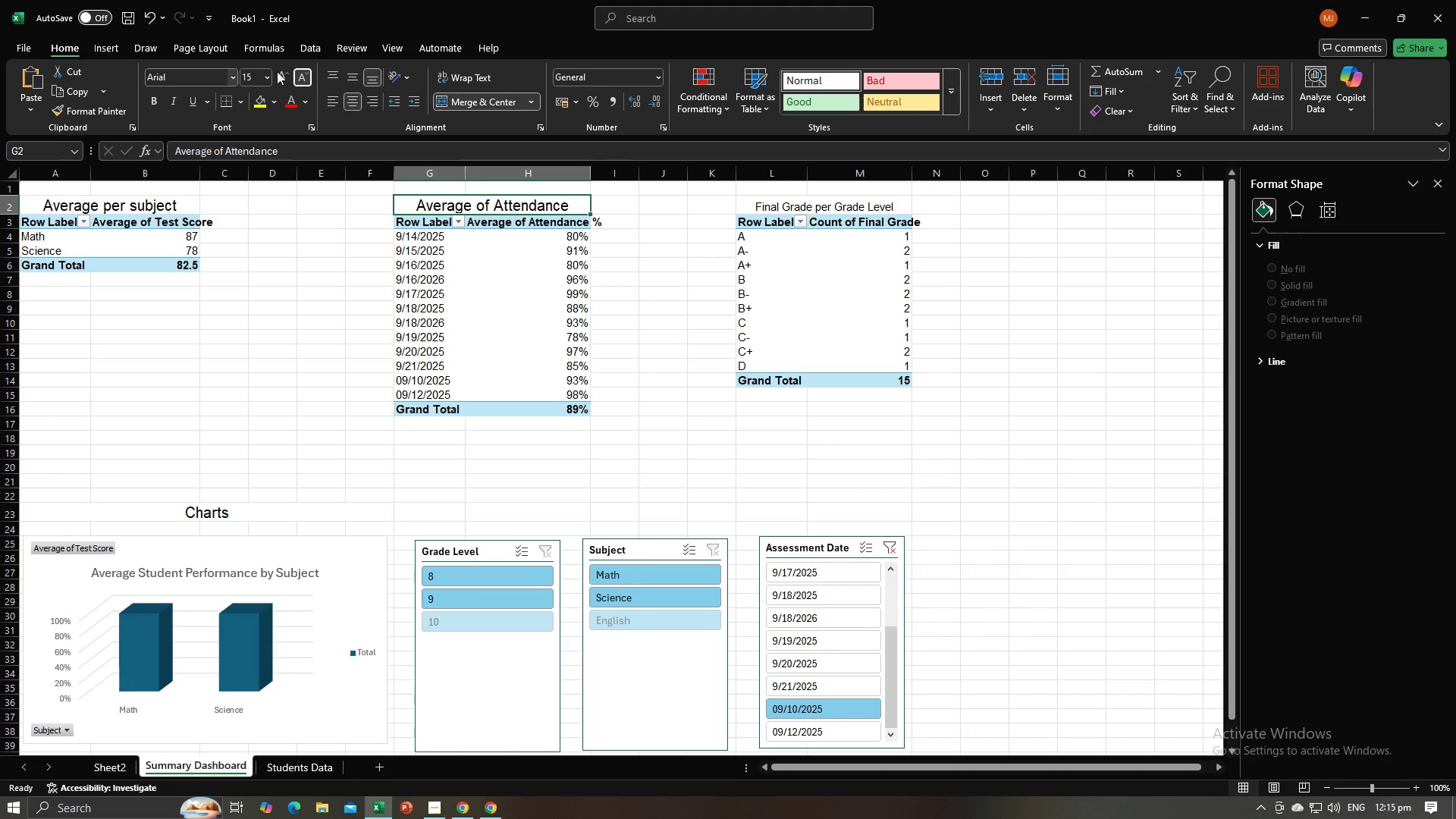 
left_click([785, 215])
 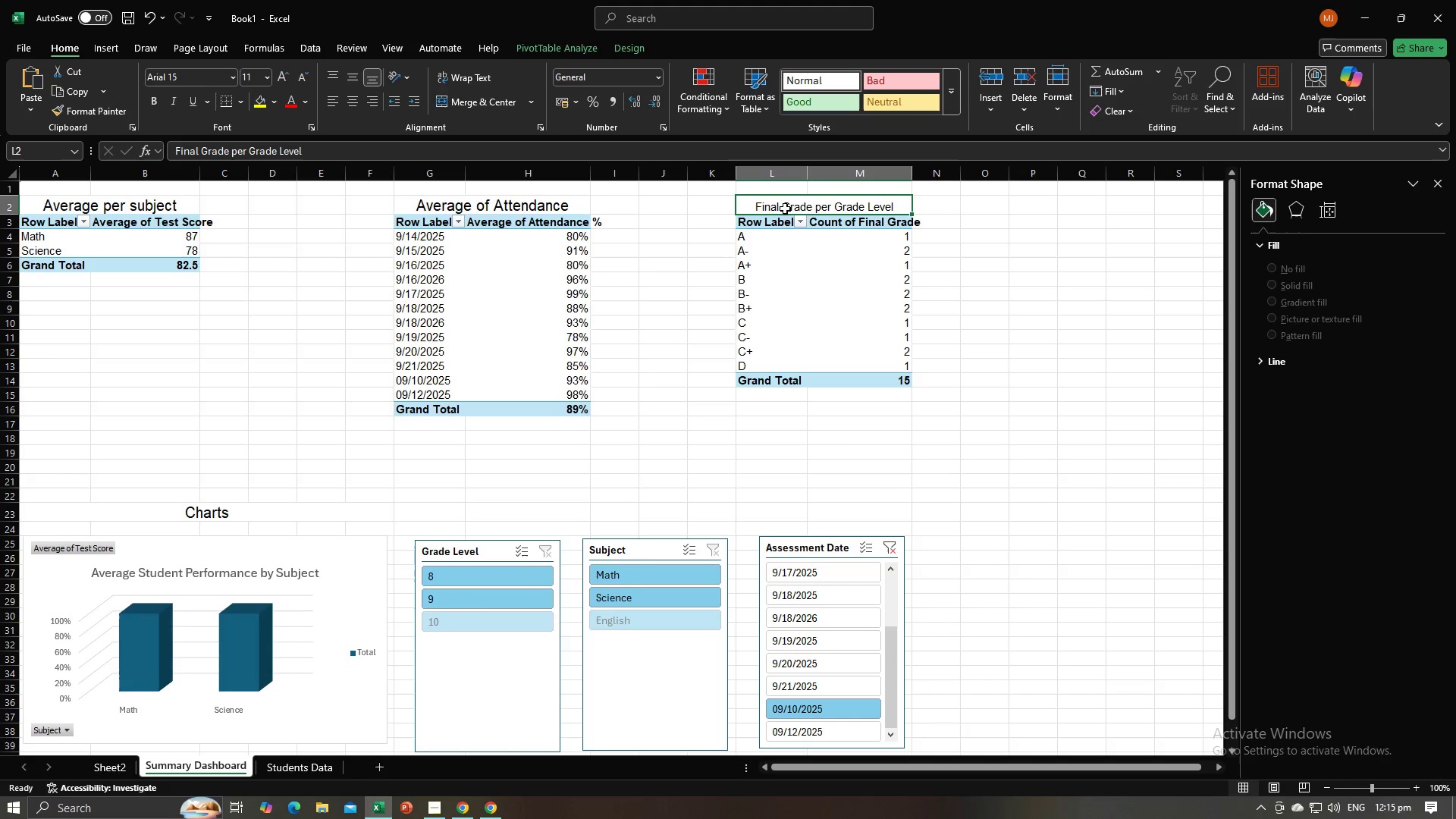 
left_click([785, 209])
 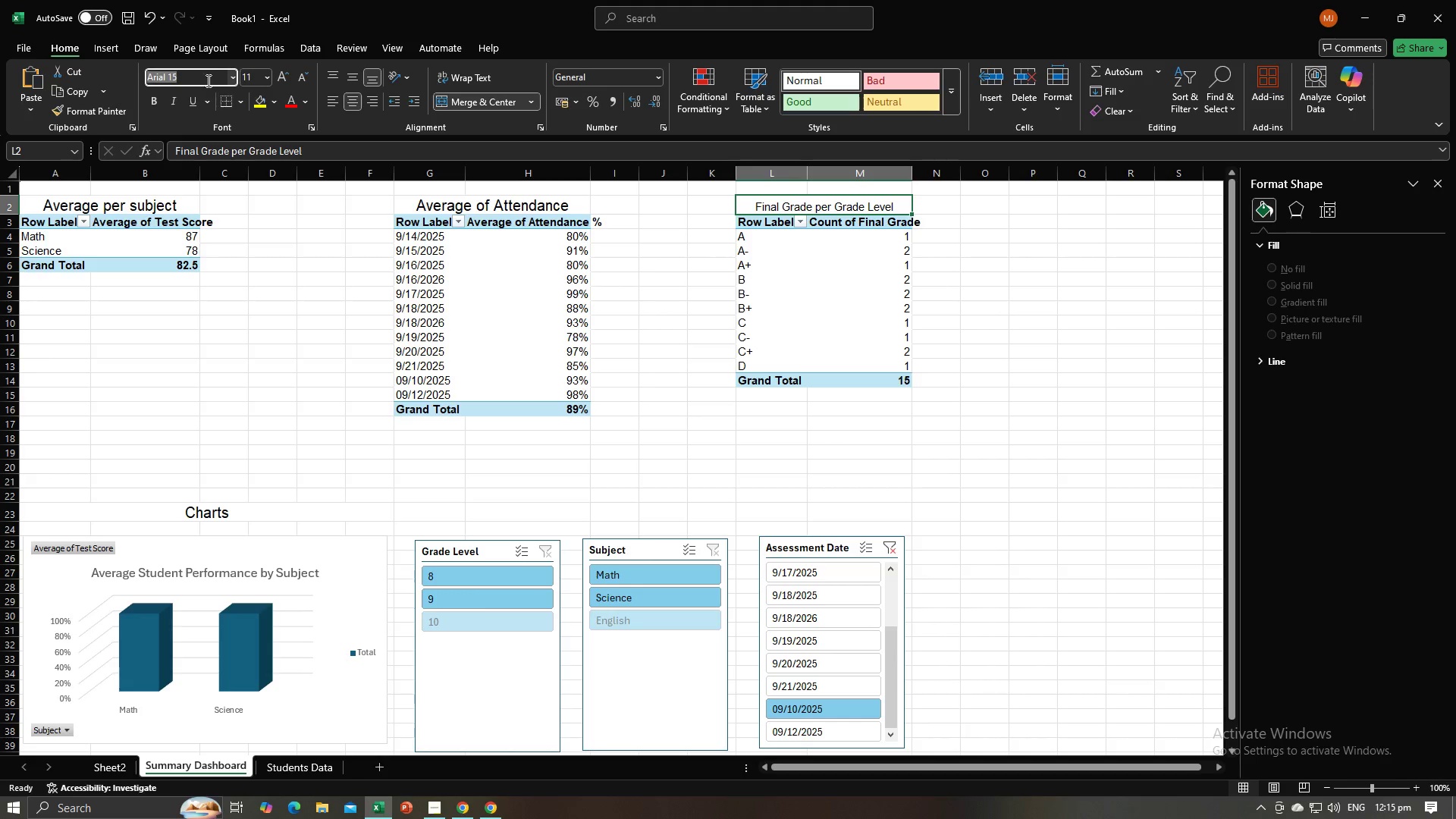 
double_click([199, 74])
 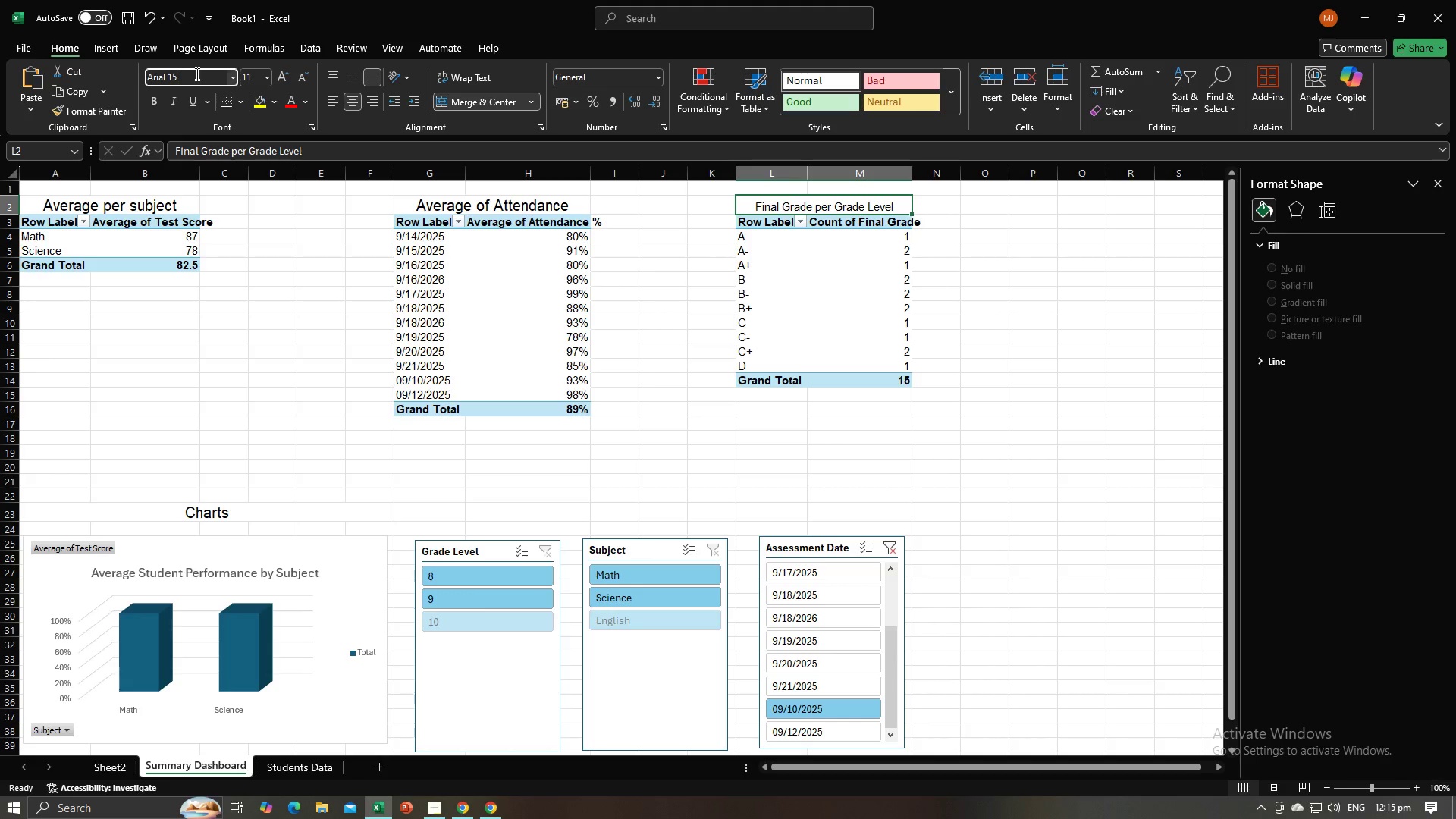 
left_click_drag(start_coordinate=[199, 74], to_coordinate=[173, 74])
 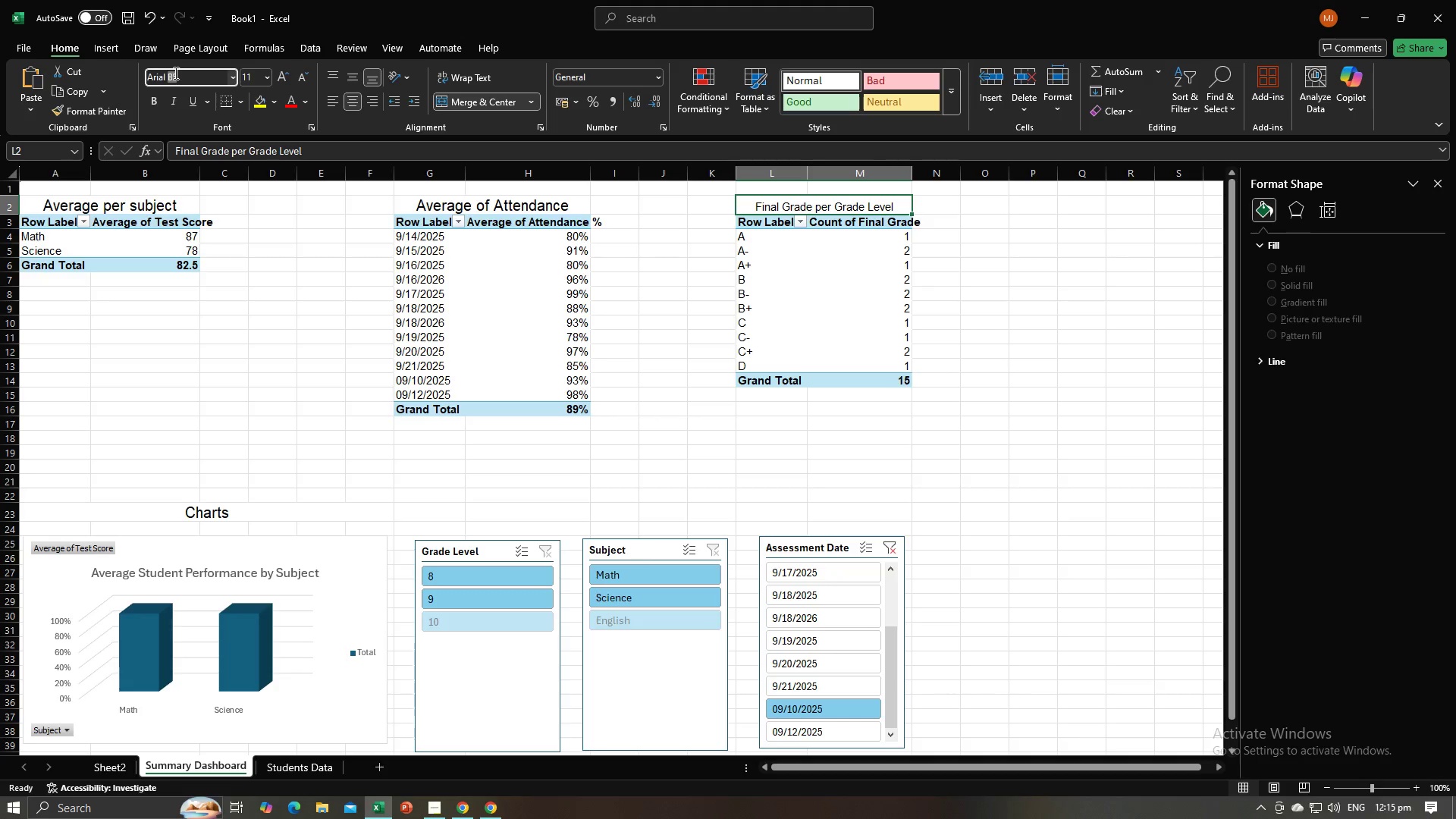 
key(Backspace)
 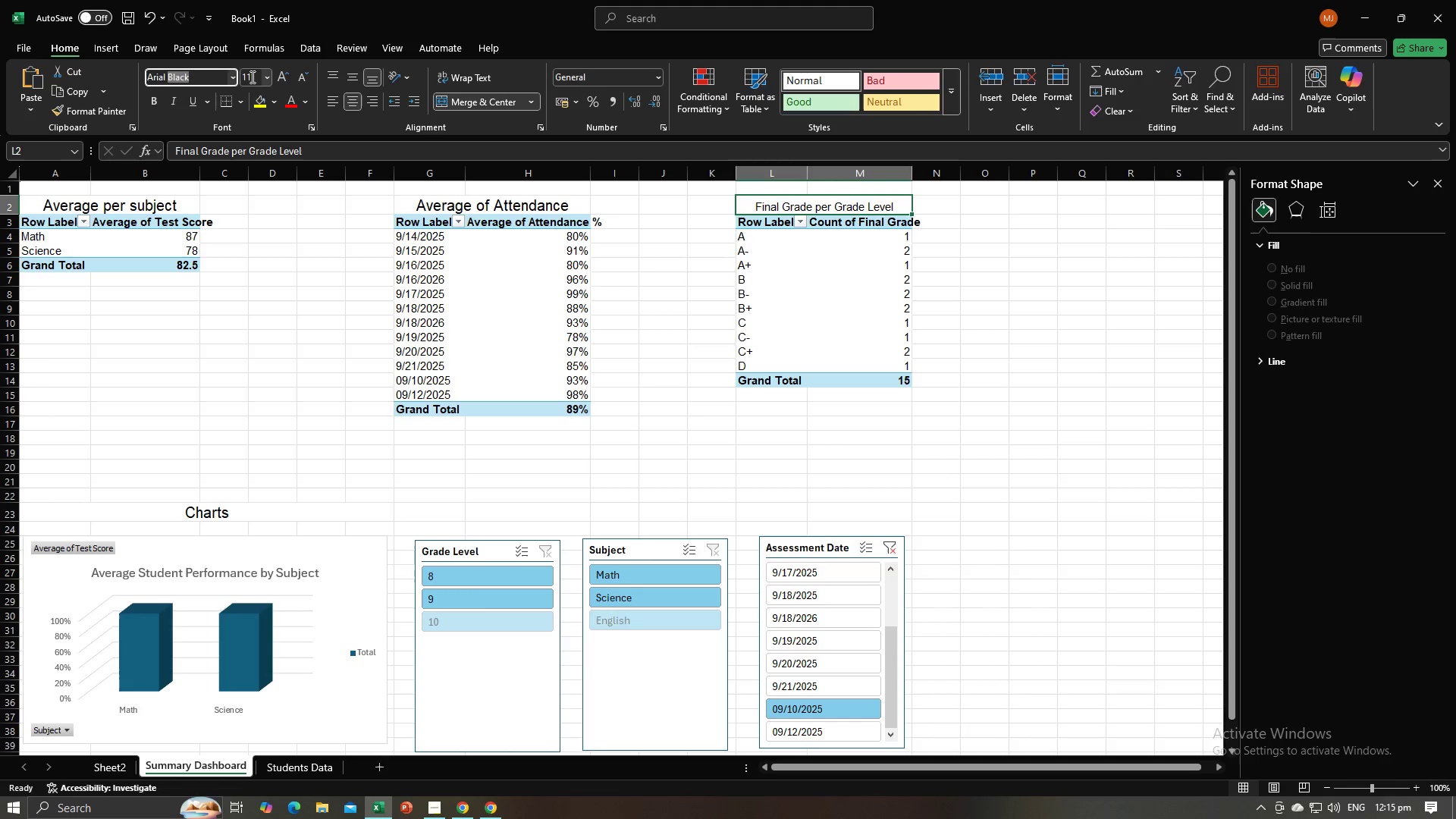 
key(Backspace)
 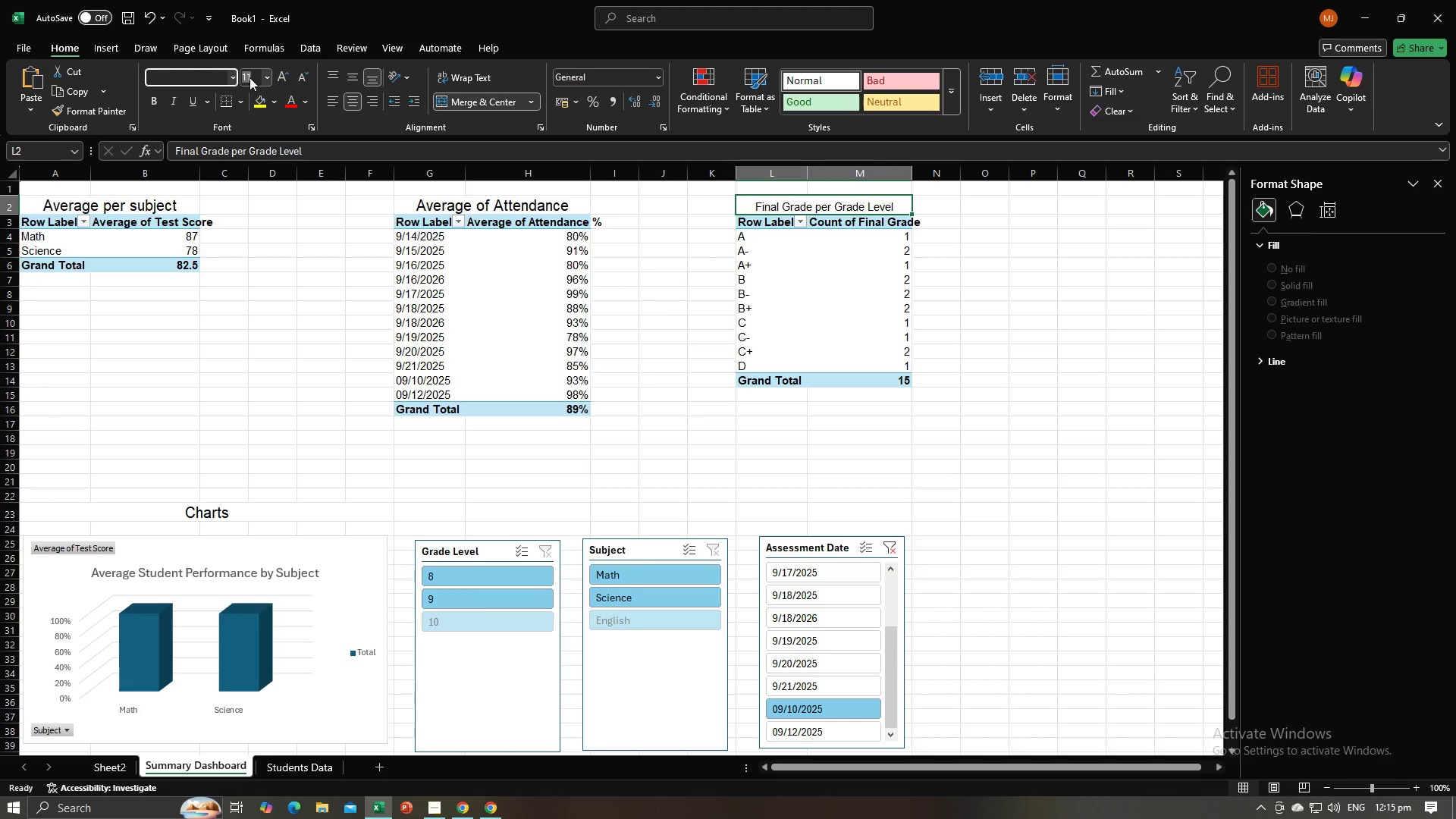 
left_click([249, 77])
 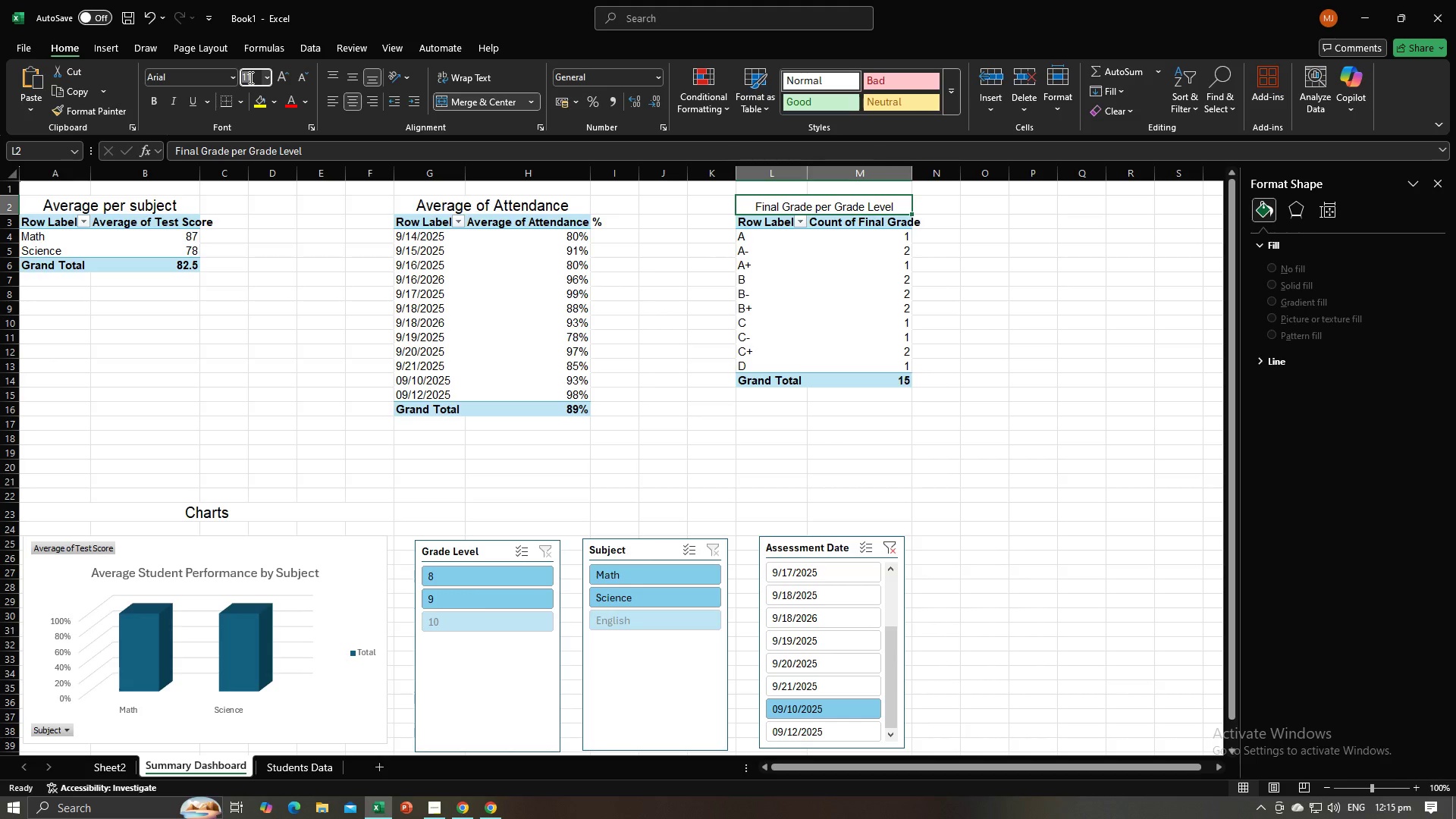 
type(15)
 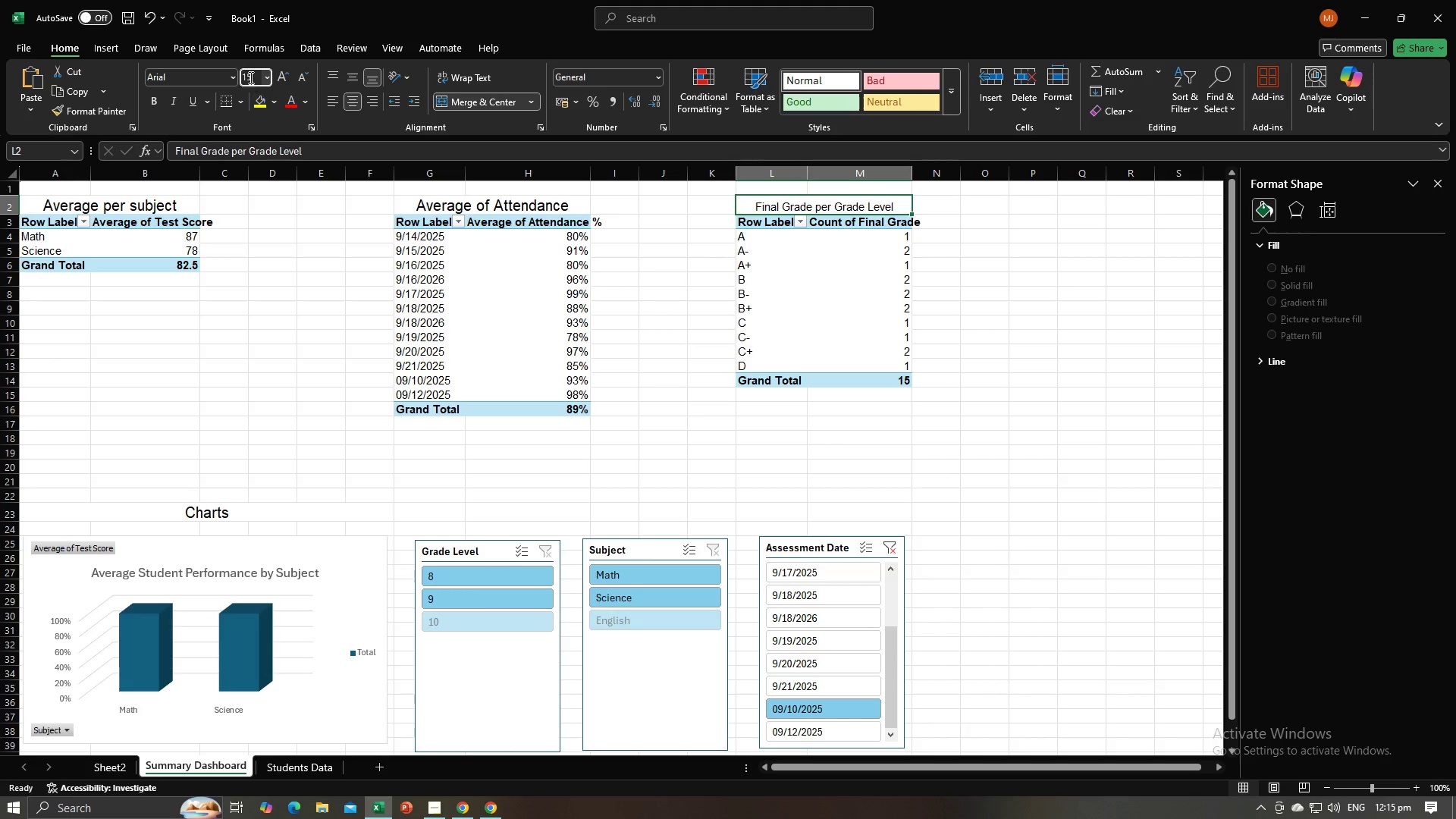 
key(Enter)
 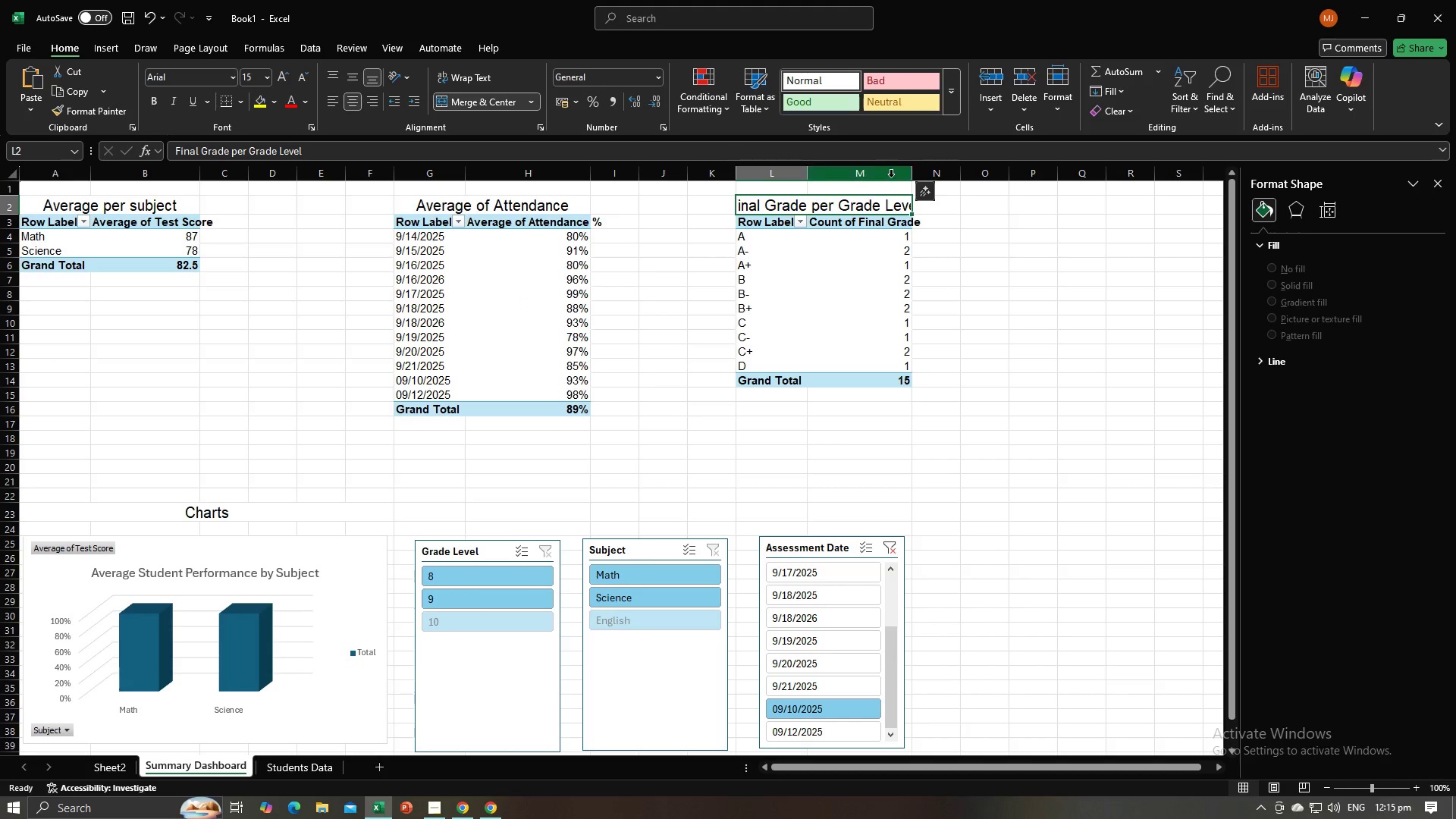 
left_click_drag(start_coordinate=[912, 174], to_coordinate=[968, 178])
 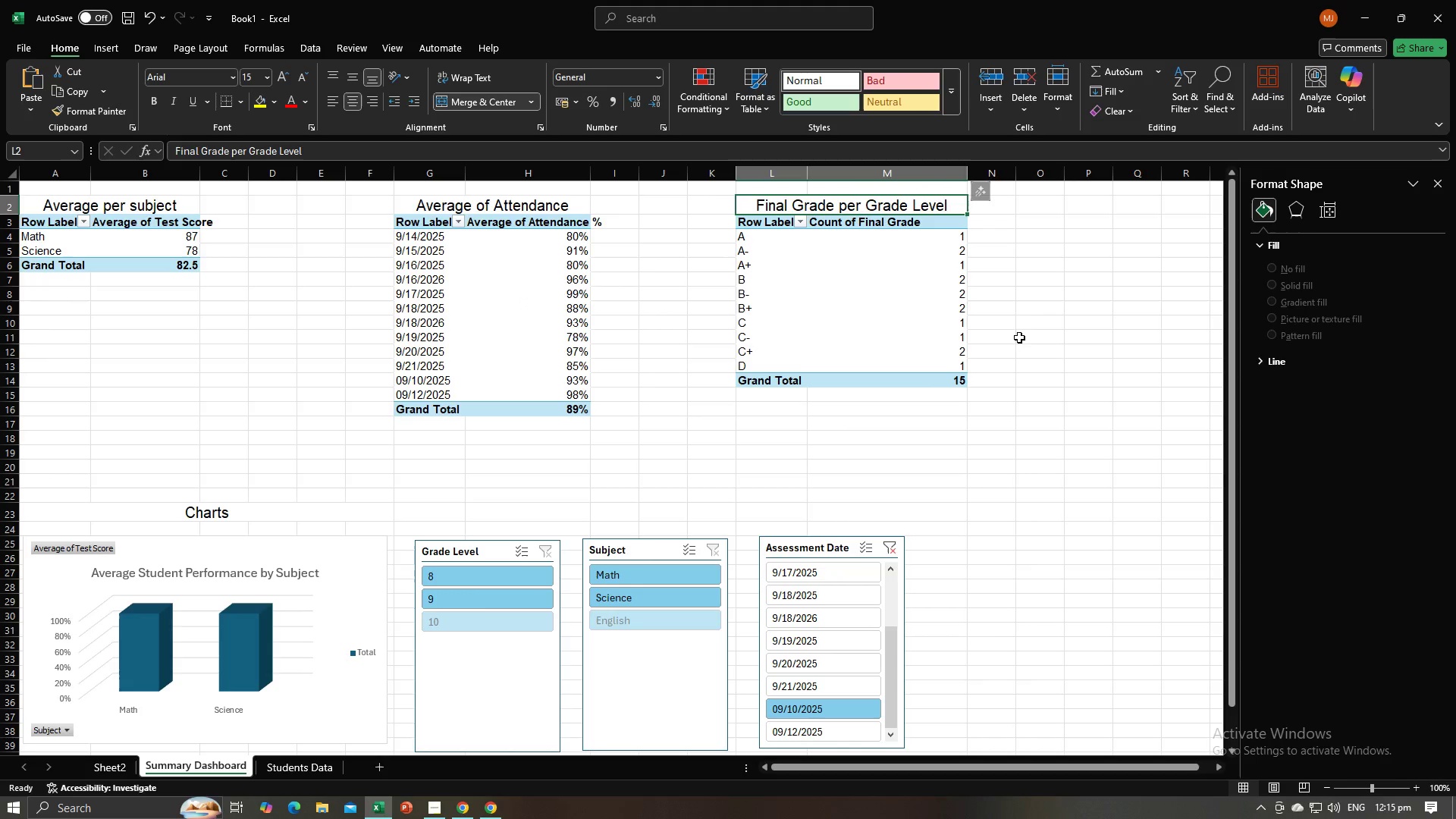 
left_click([1019, 338])
 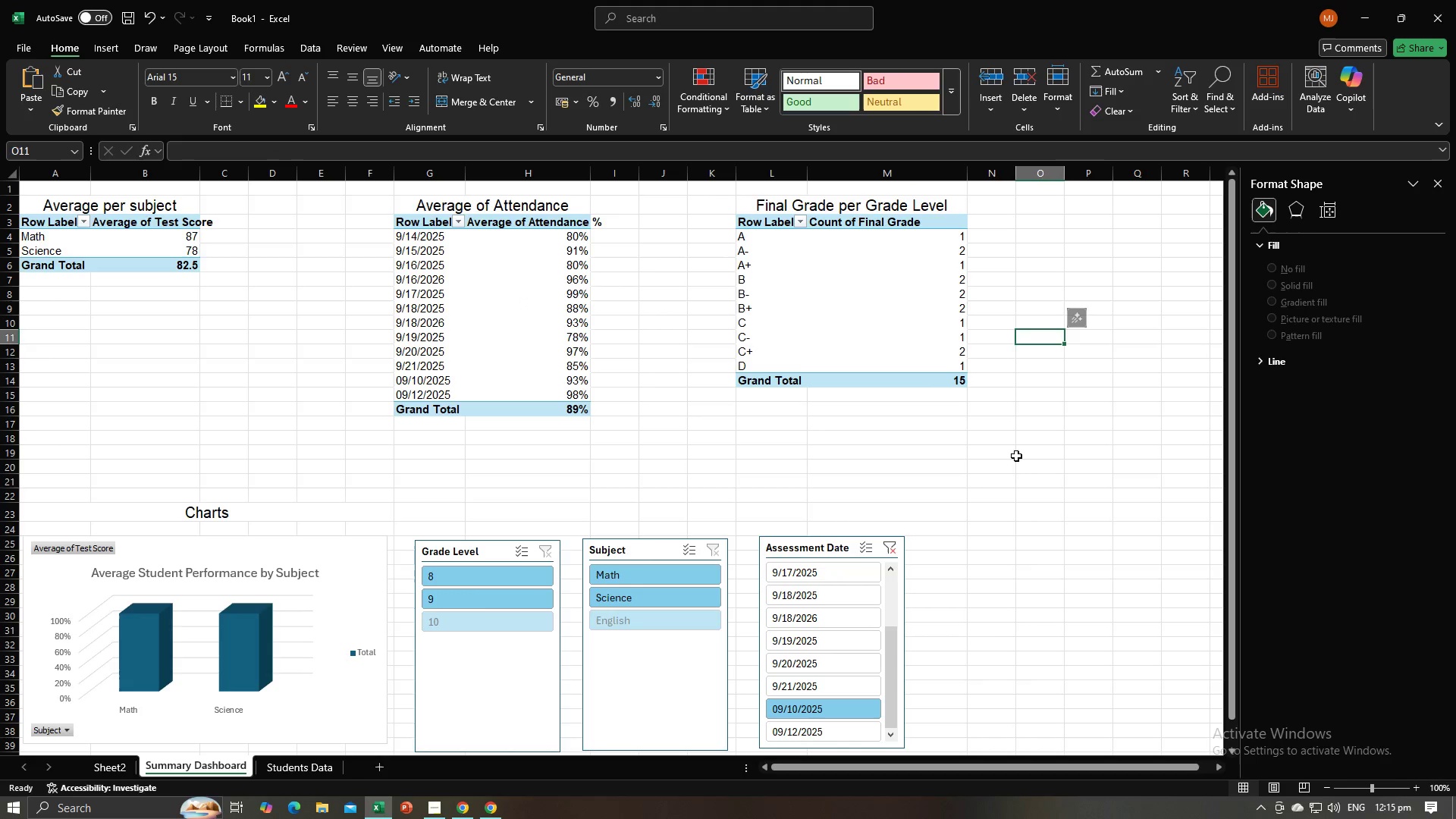 
left_click([1016, 456])
 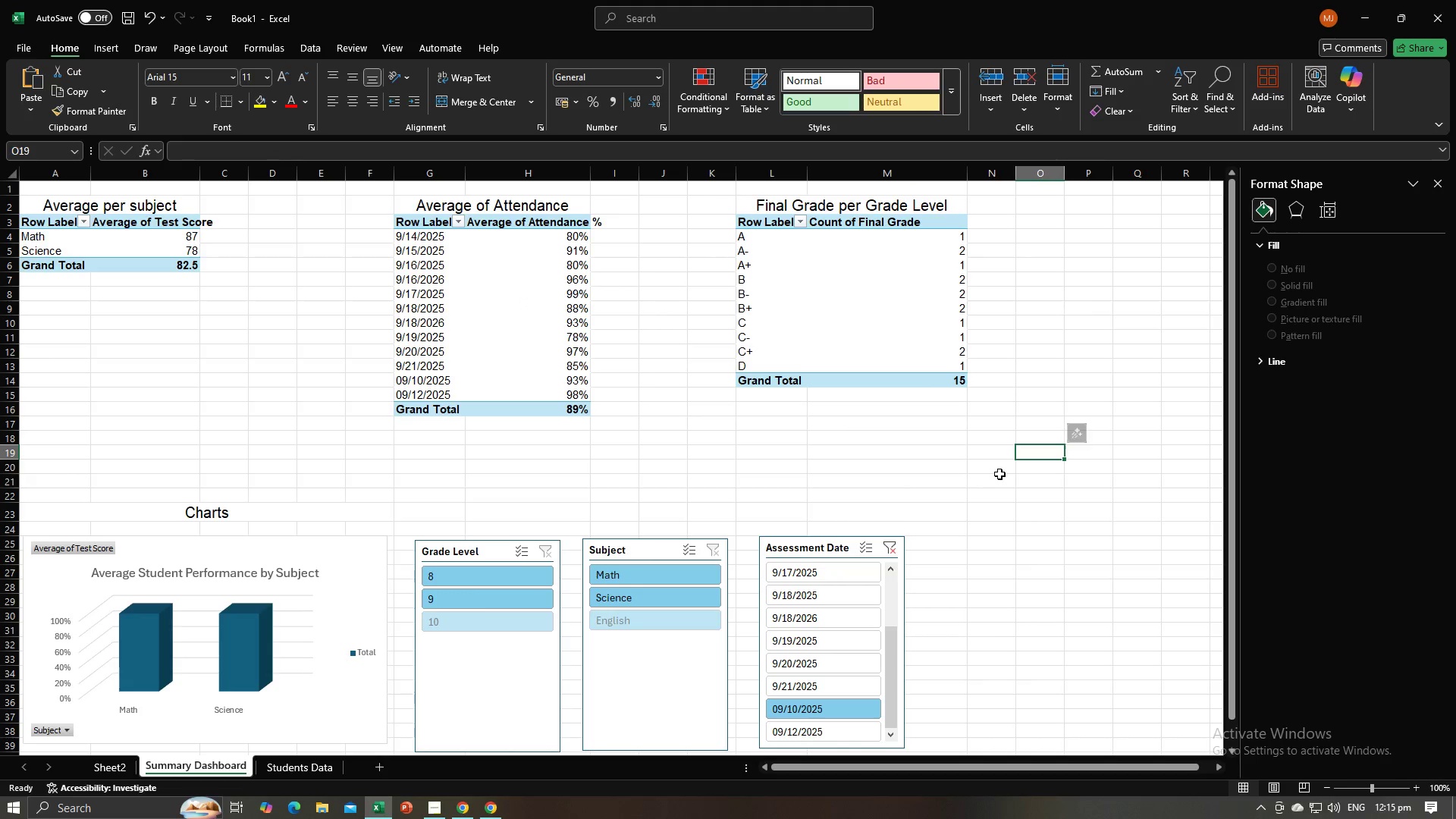 
scroll: coordinate [999, 474], scroll_direction: down, amount: 13.0
 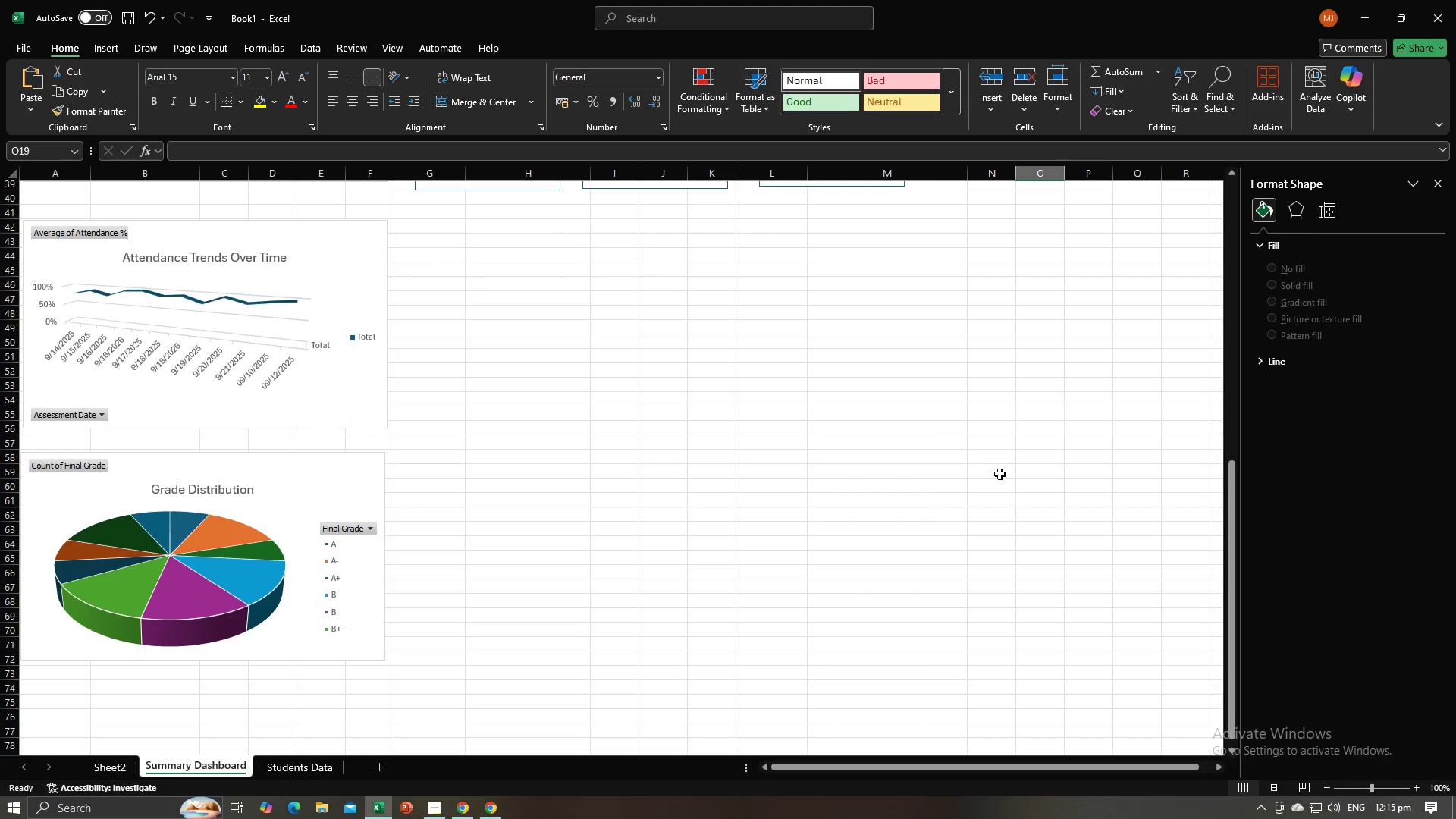 
scroll: coordinate [999, 474], scroll_direction: up, amount: 19.0
 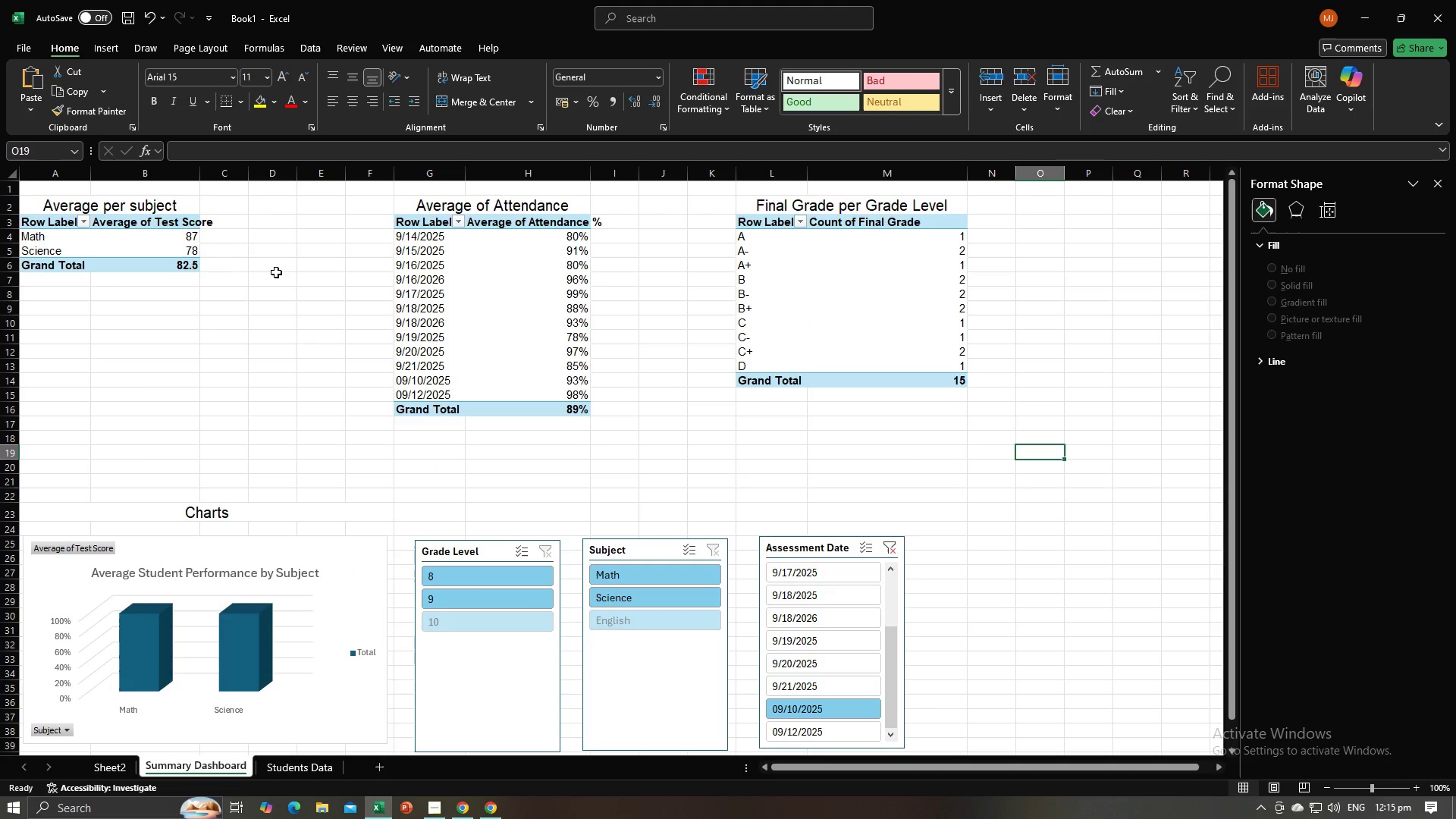 
left_click([276, 272])
 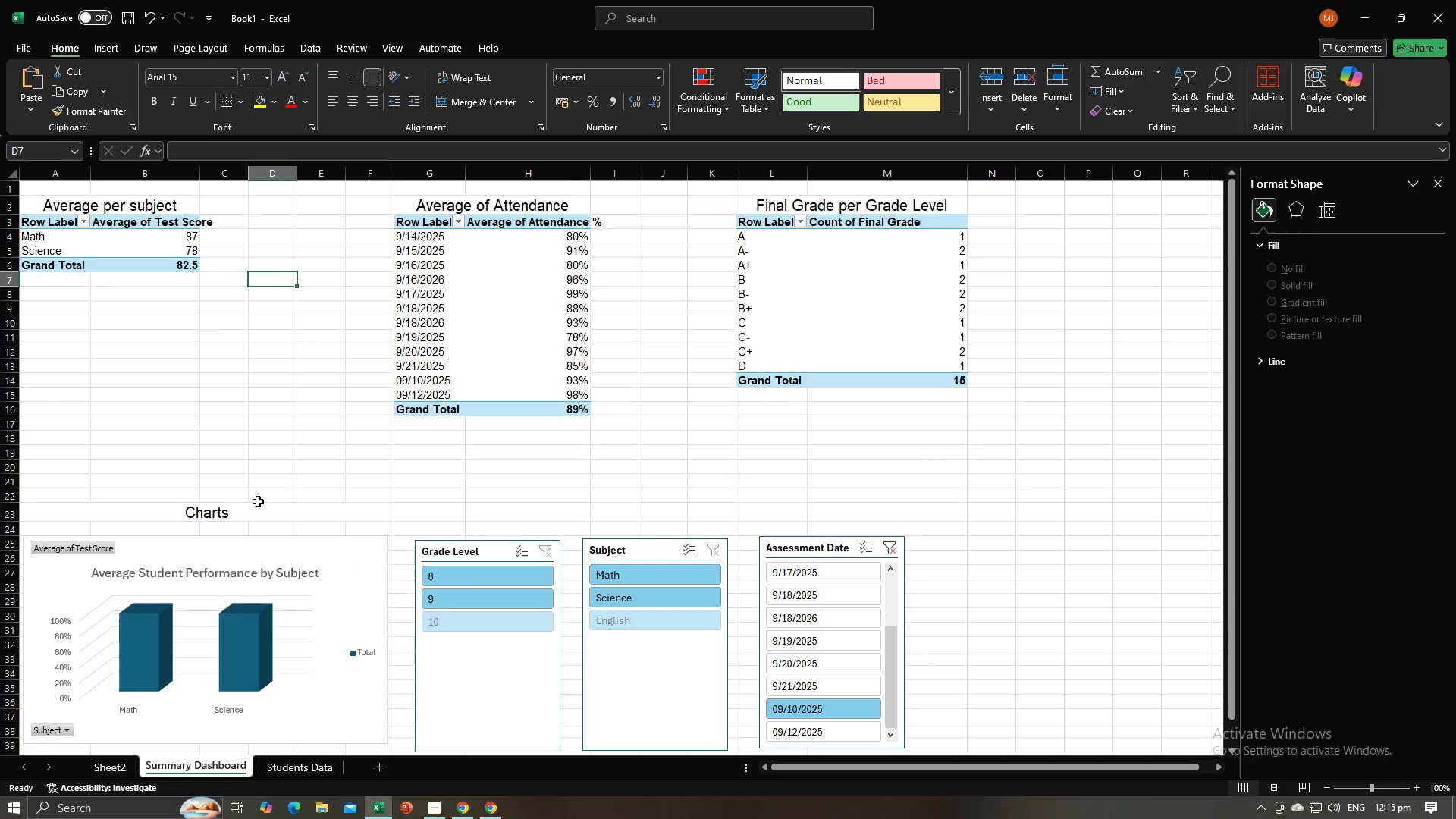 
left_click([261, 513])
 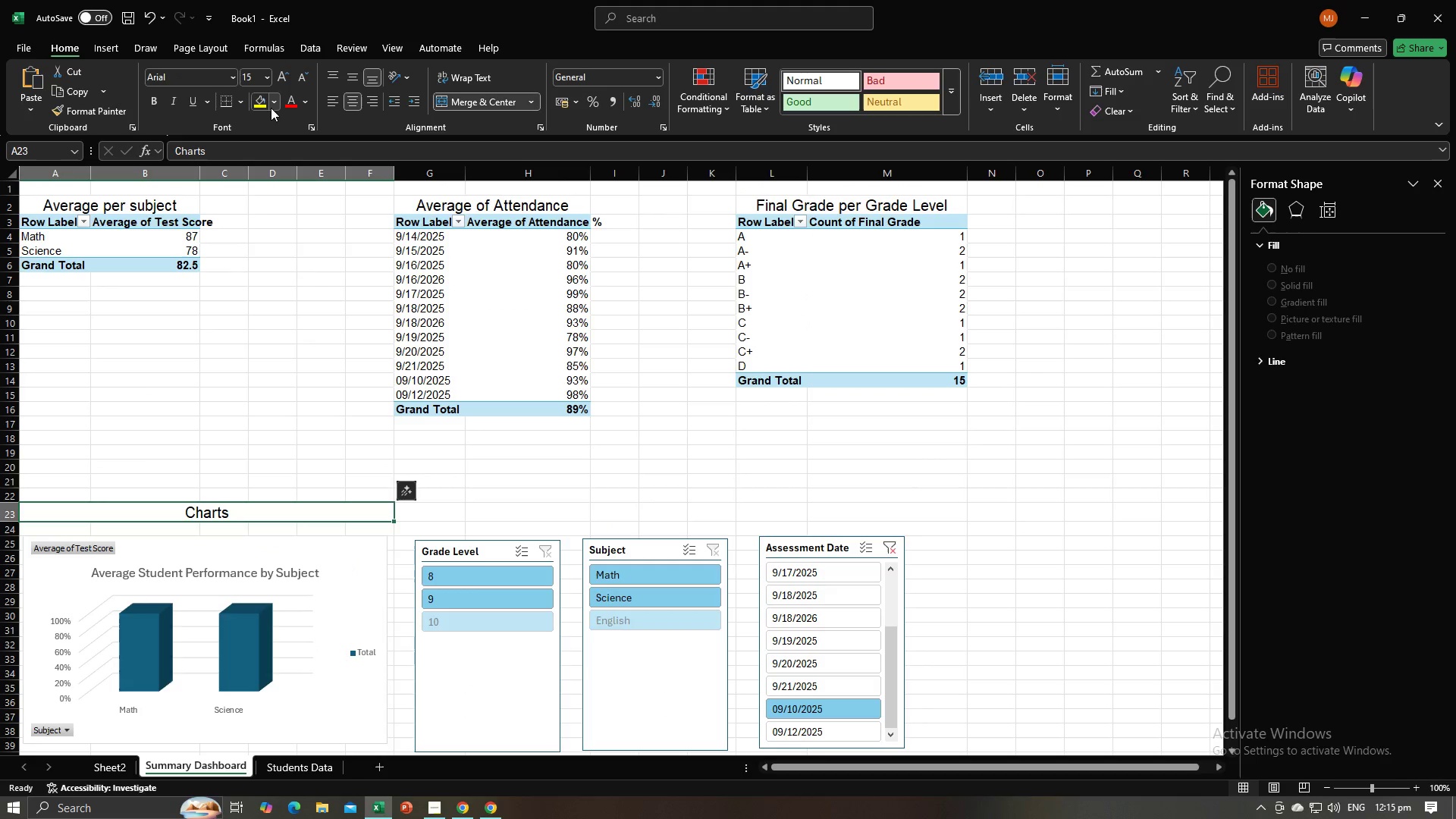 
left_click([270, 108])
 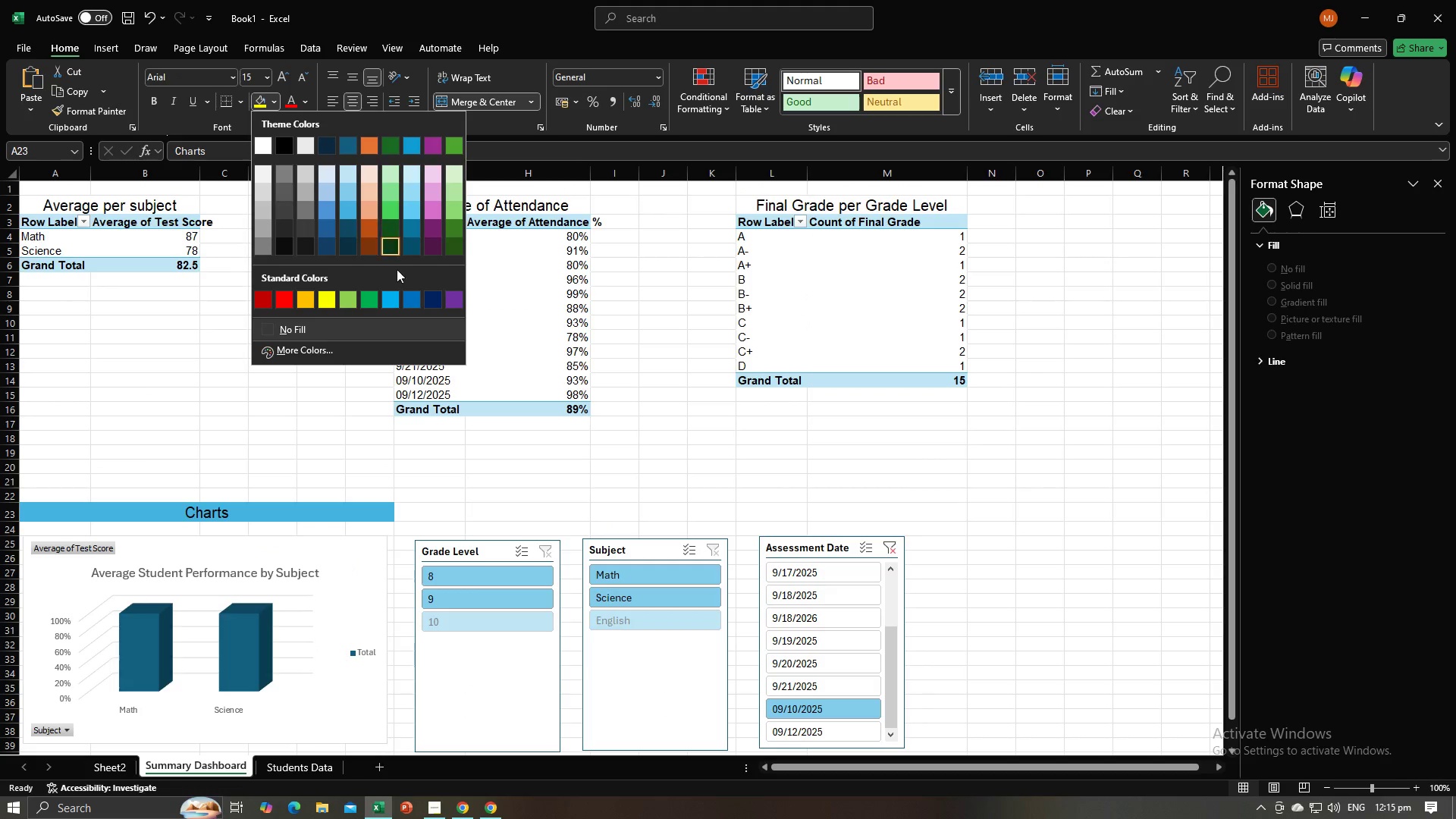 
left_click([394, 296])
 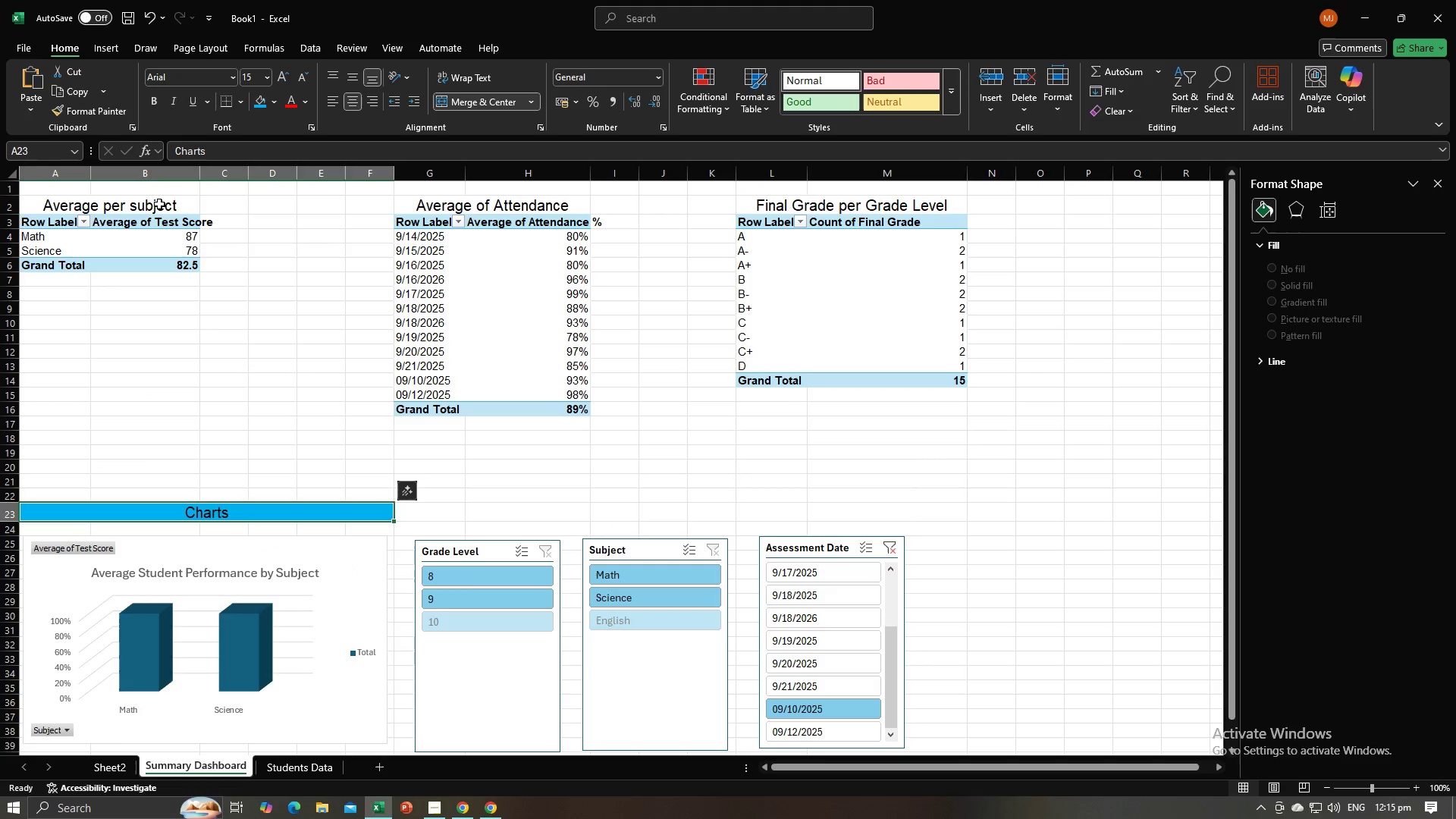 
left_click([159, 205])
 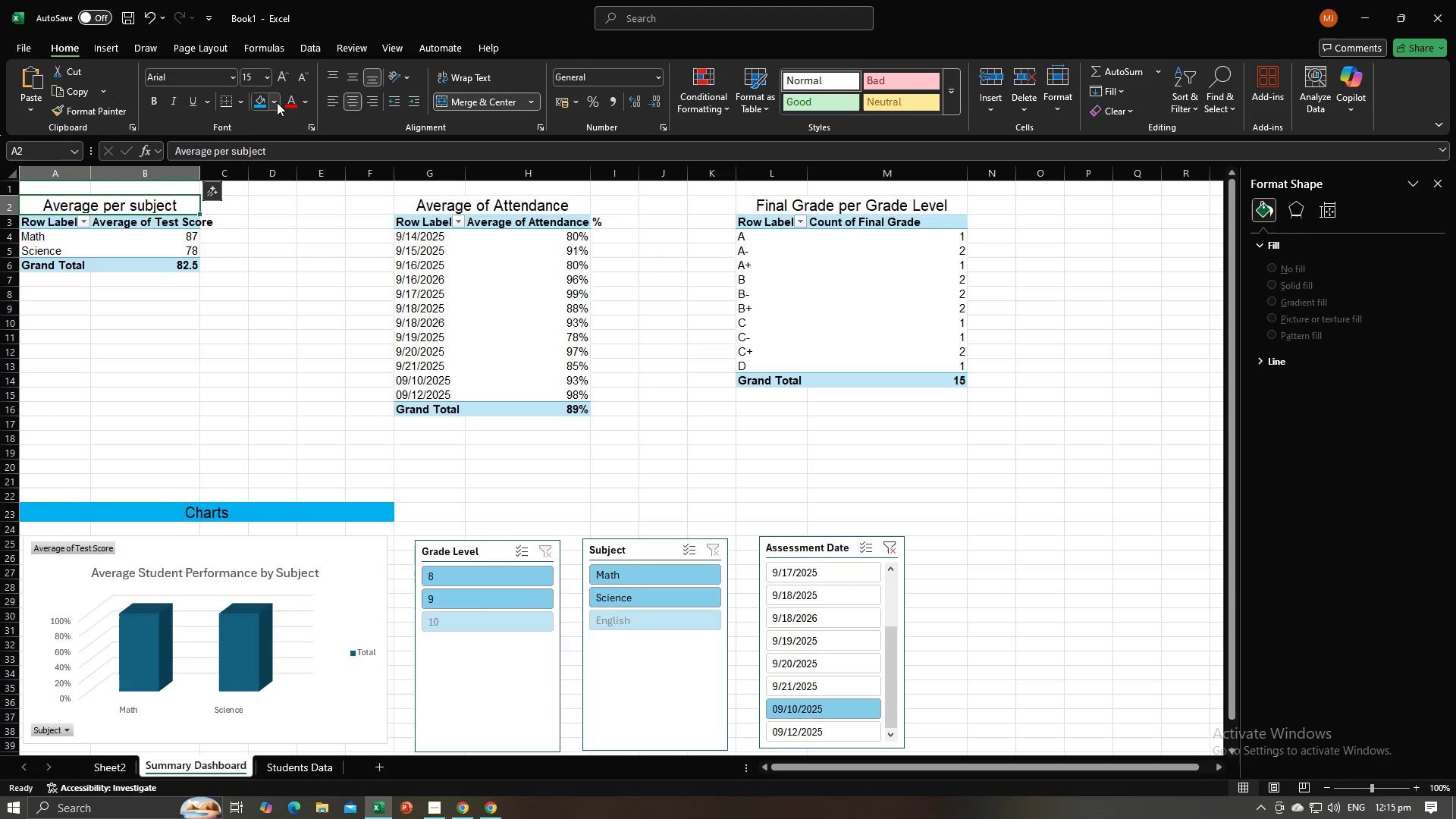 
left_click([277, 102])
 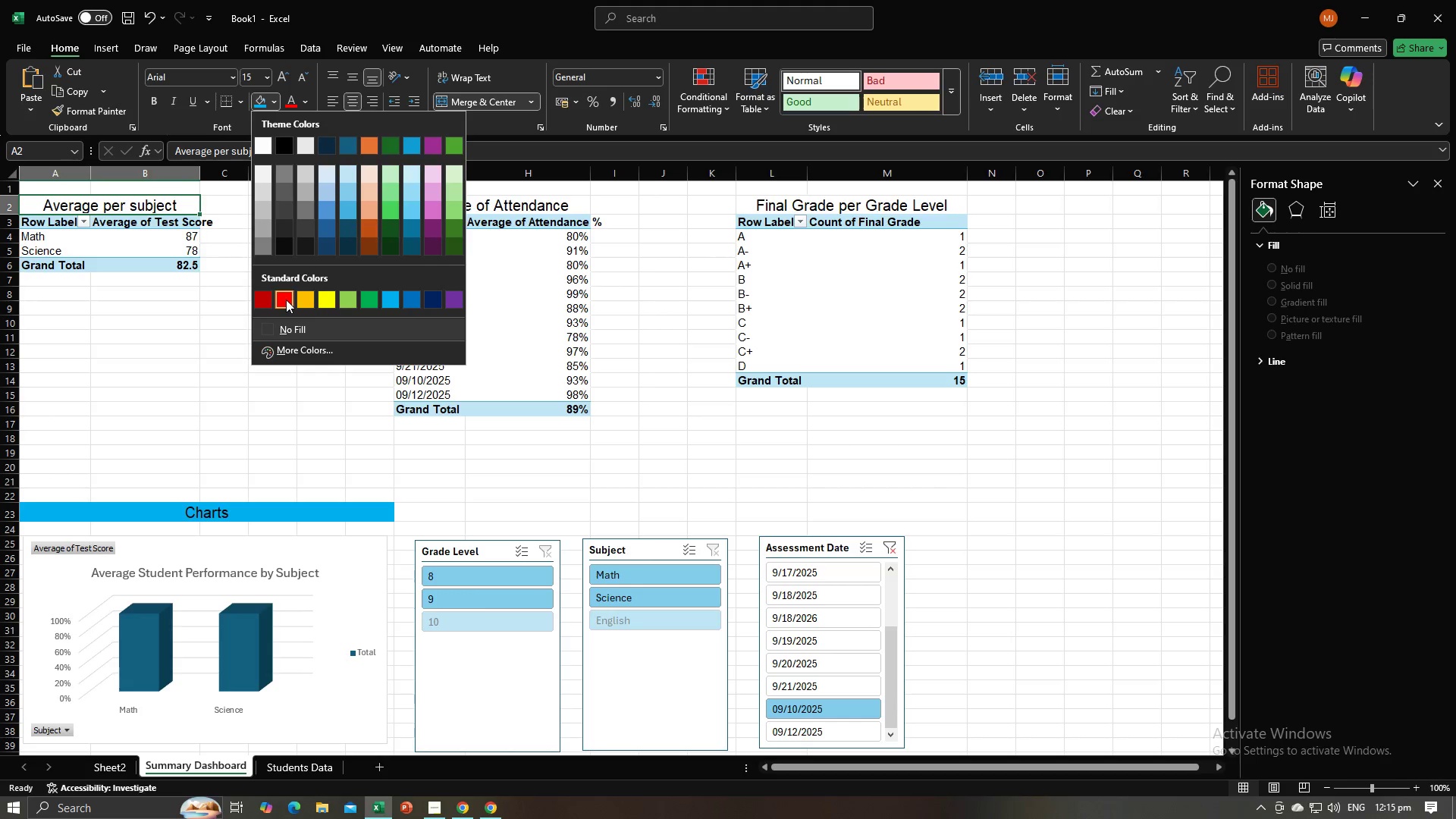 
left_click([286, 300])
 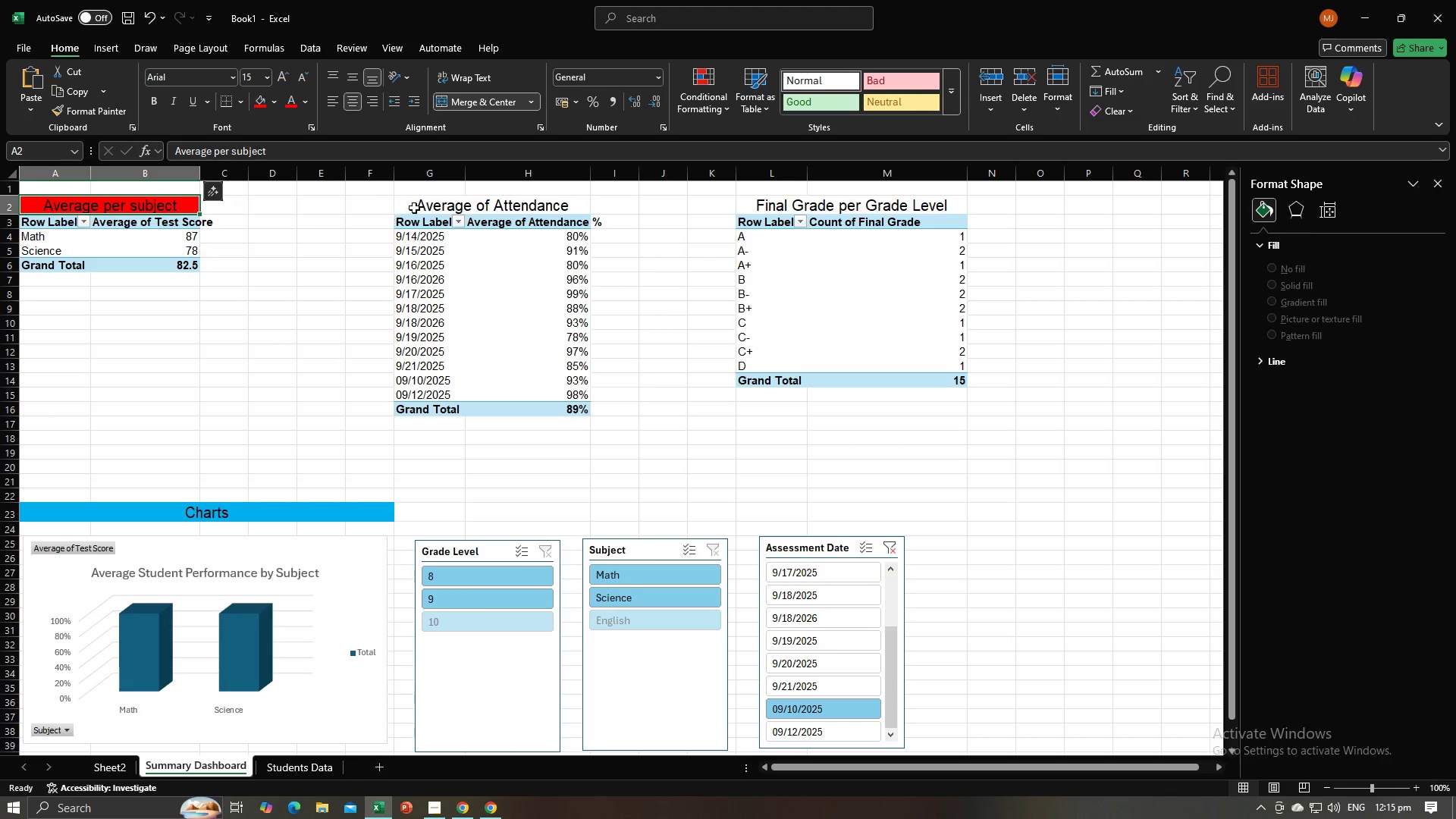 
left_click([414, 208])
 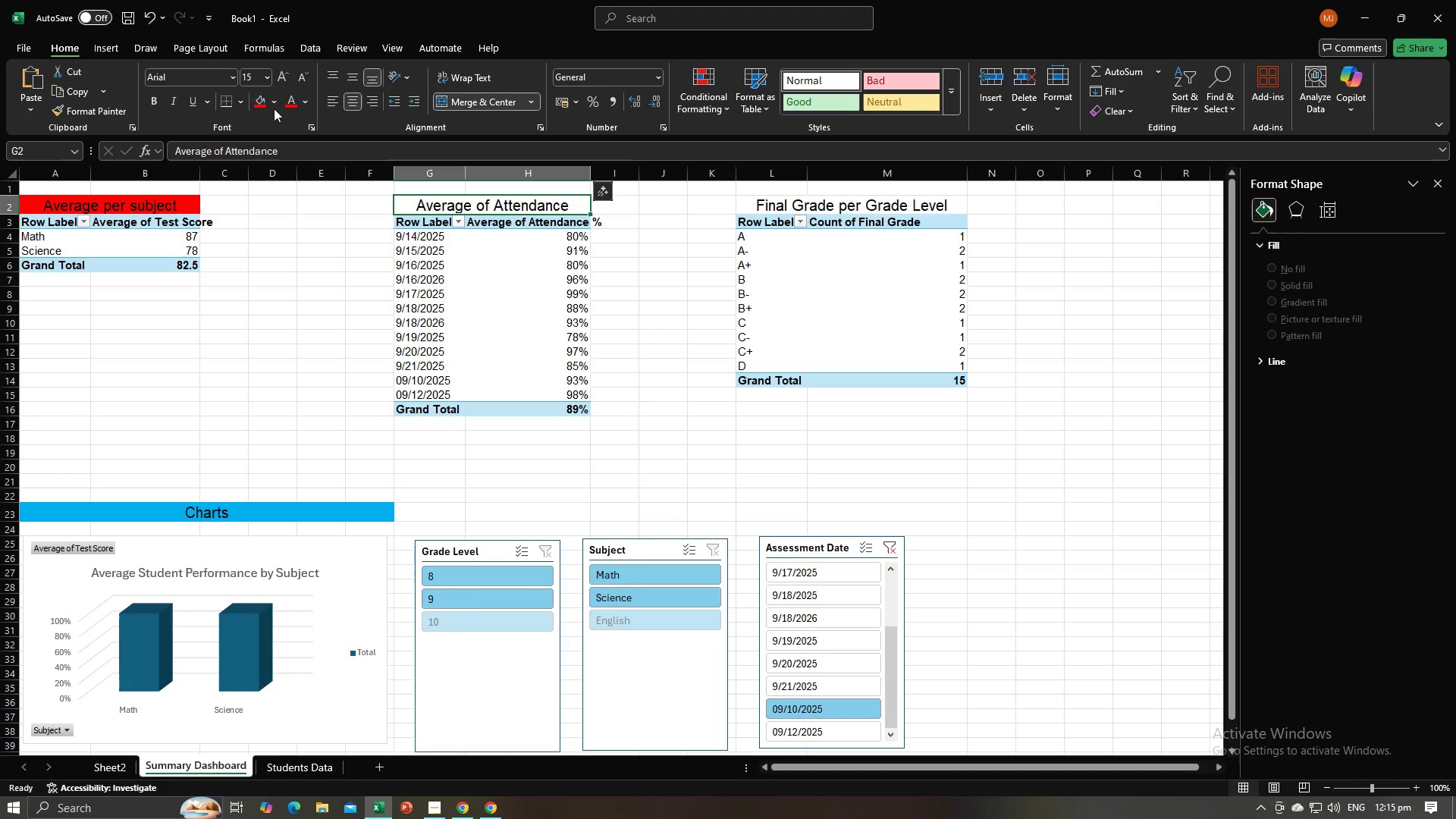 
left_click([274, 107])
 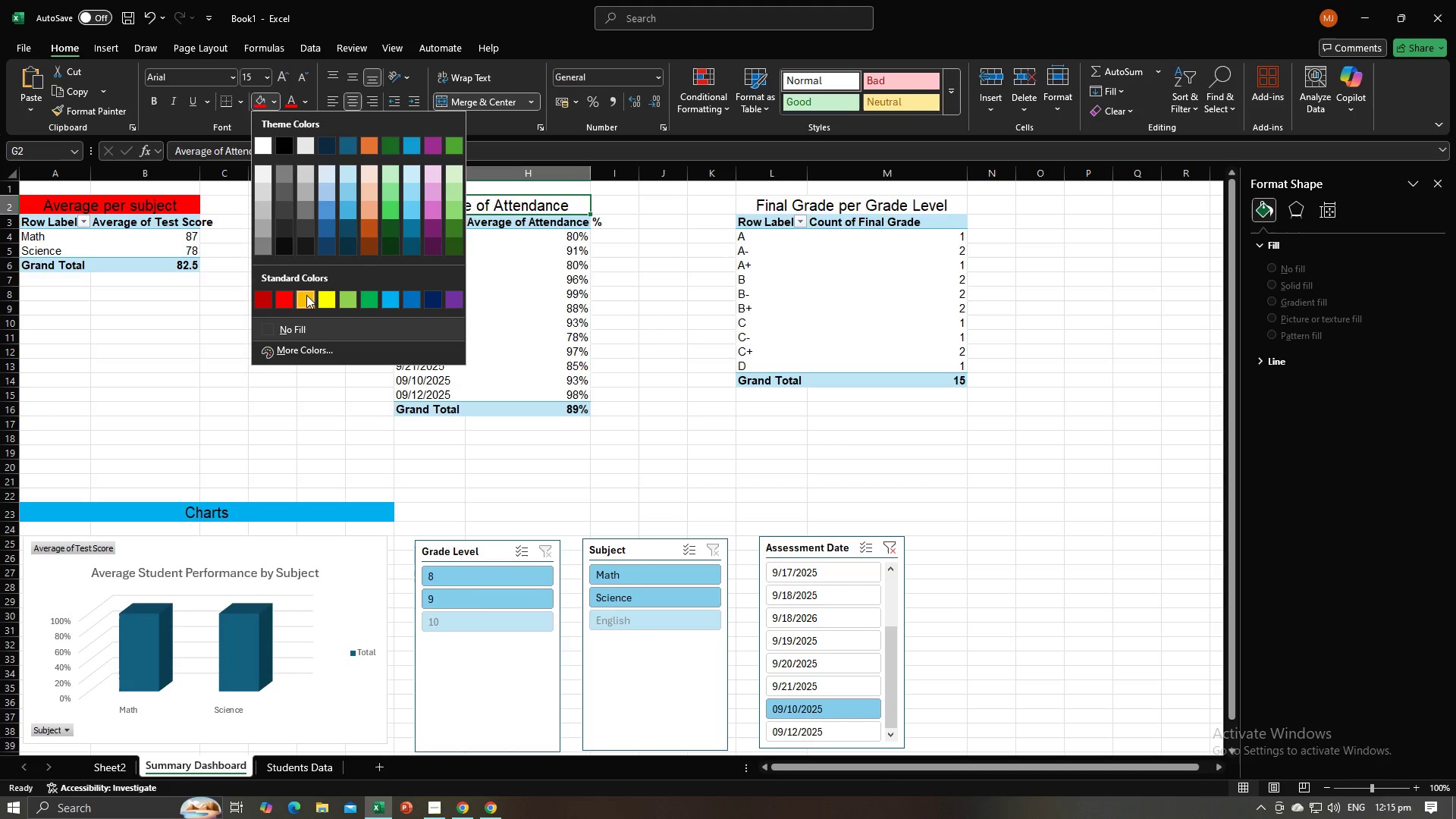 
left_click([306, 295])
 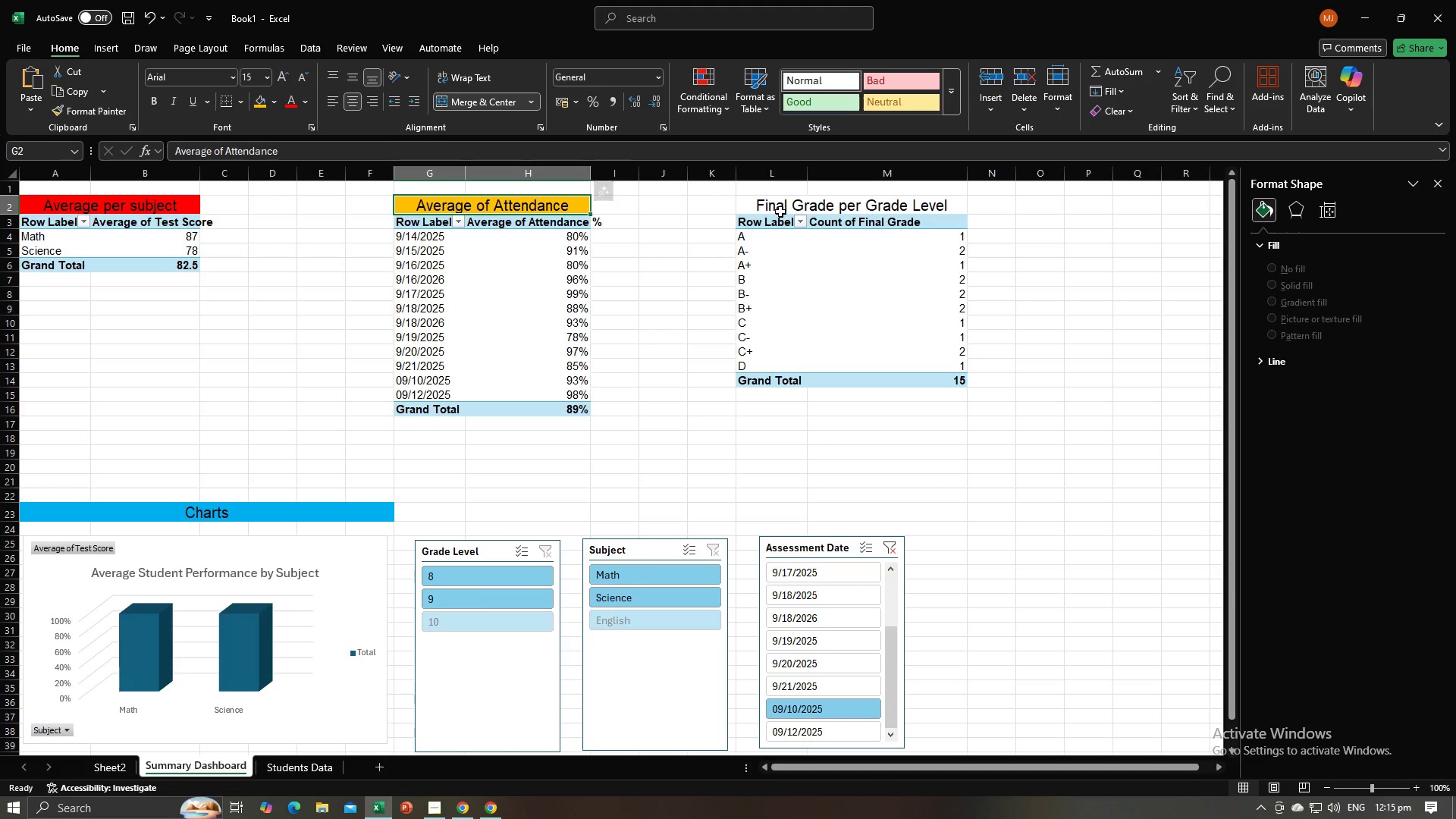 
left_click([776, 205])
 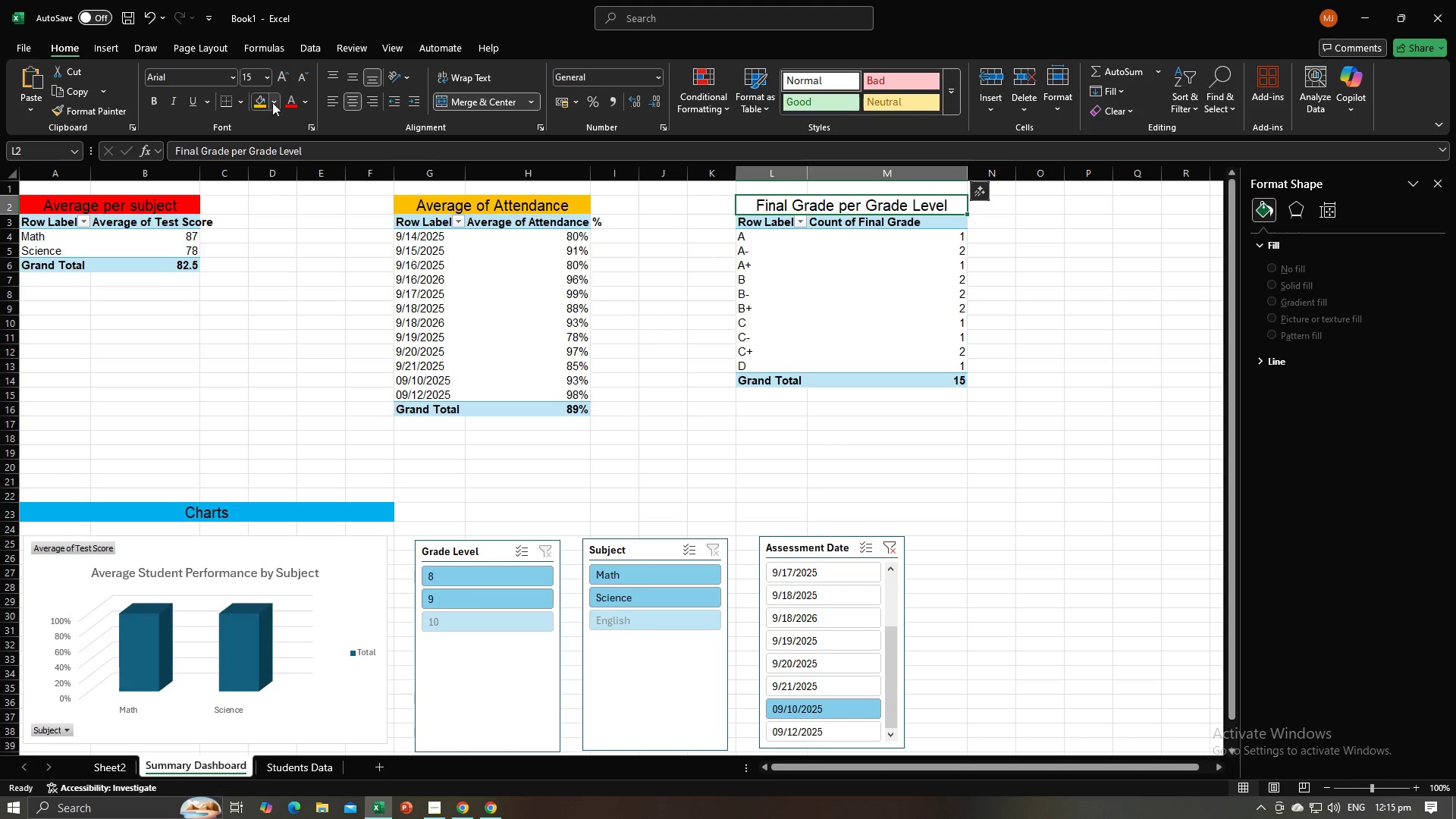 
left_click([274, 100])
 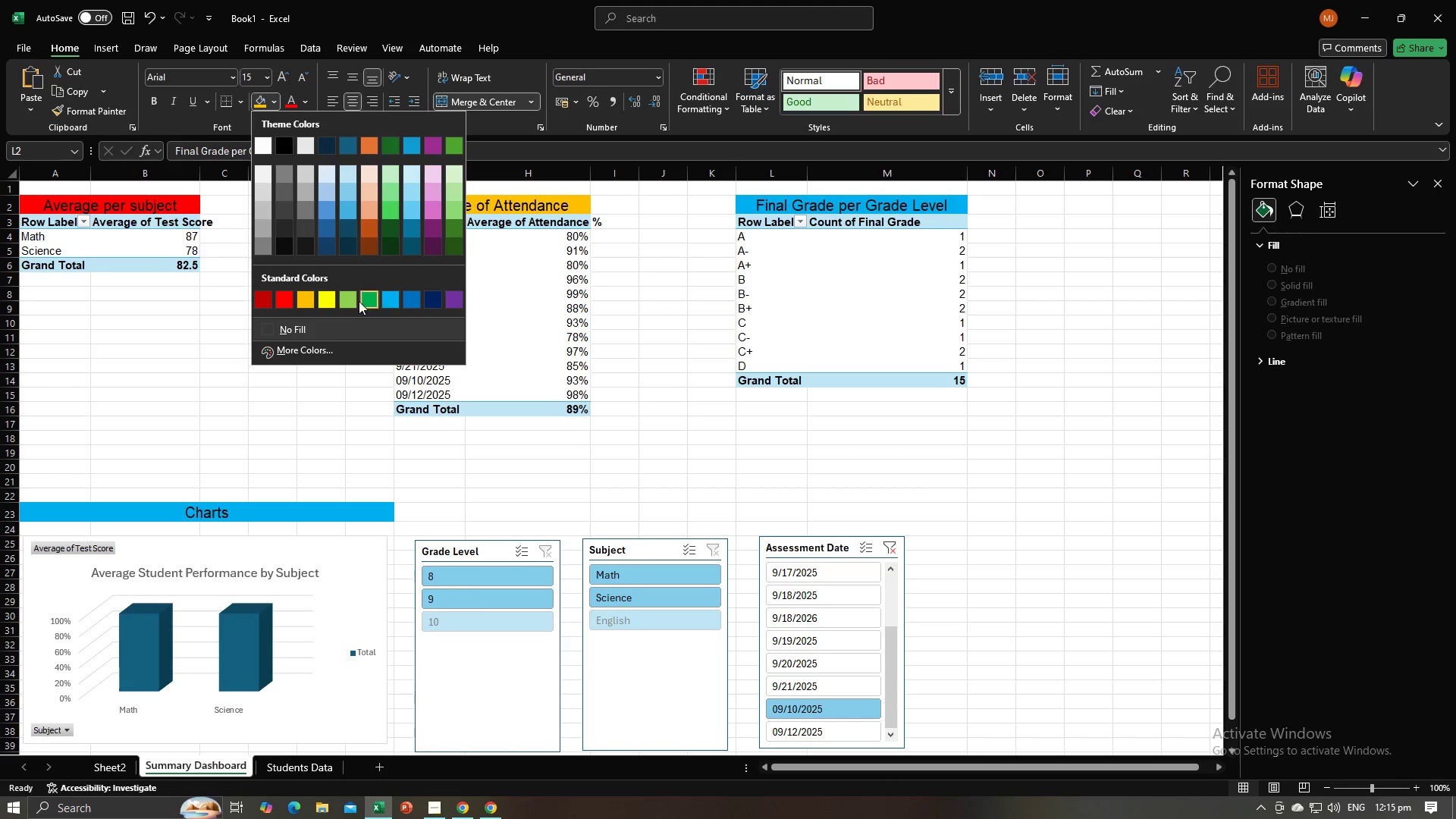 
left_click([356, 300])
 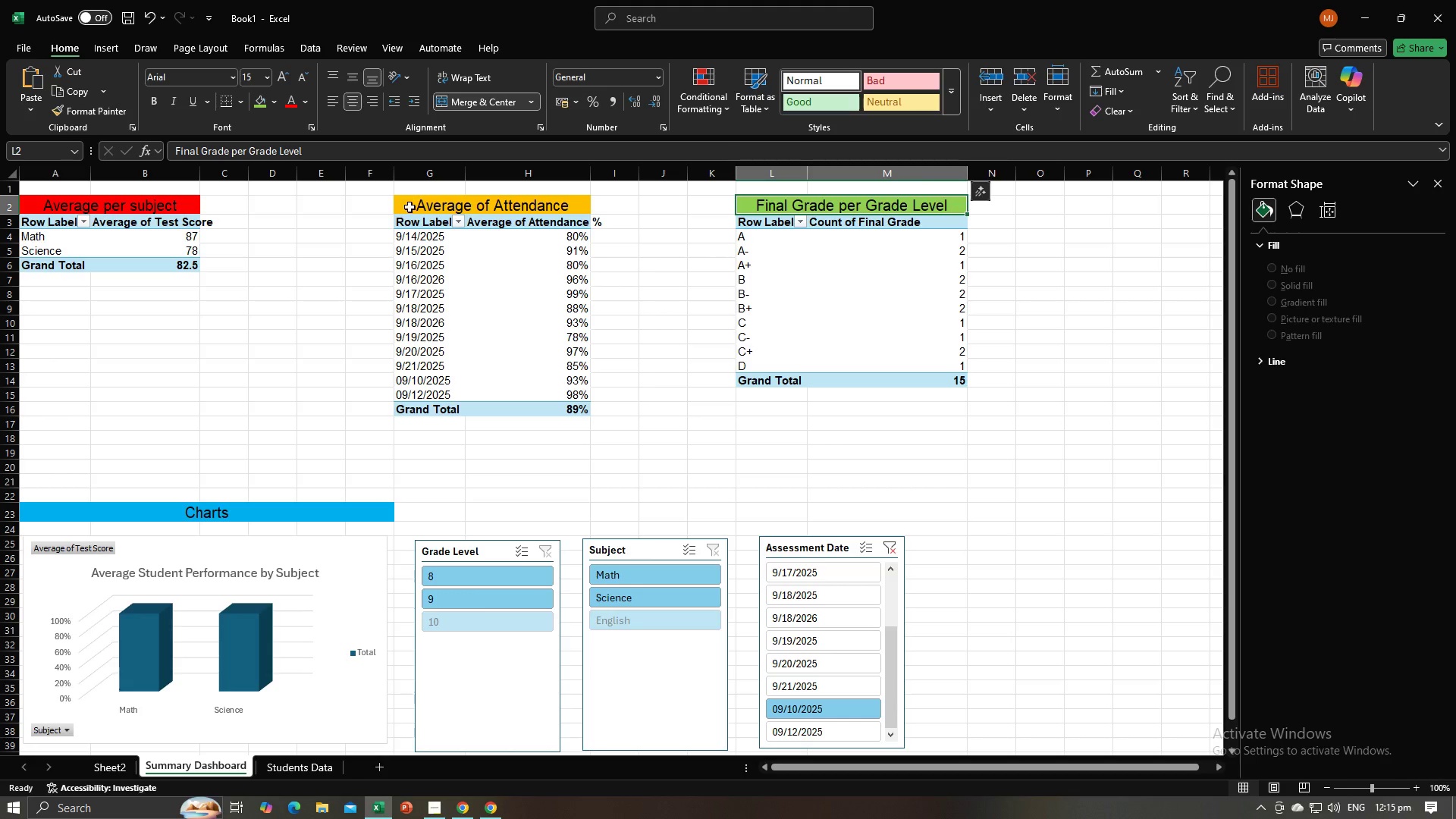 
left_click([410, 207])
 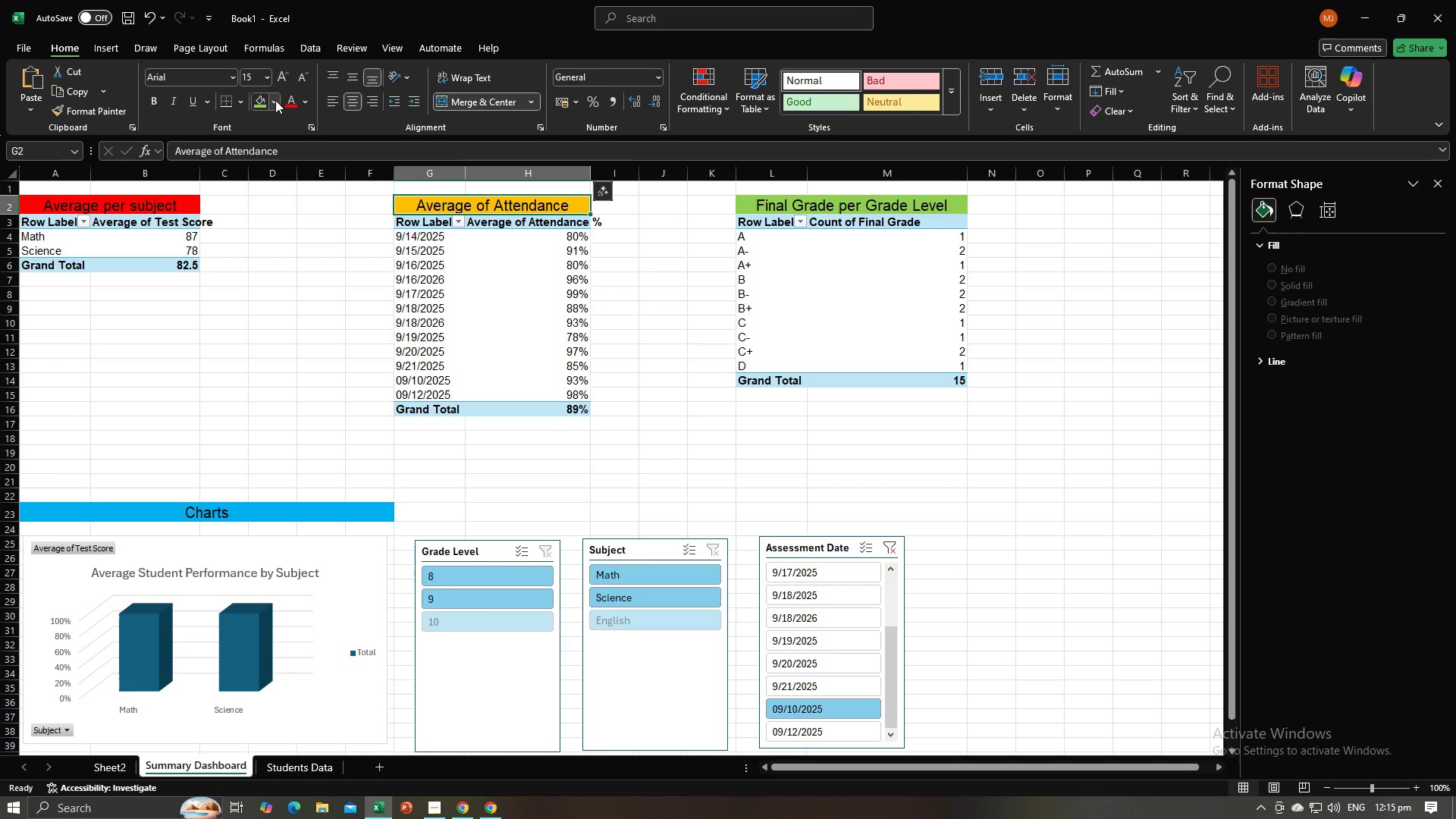 
left_click([275, 100])
 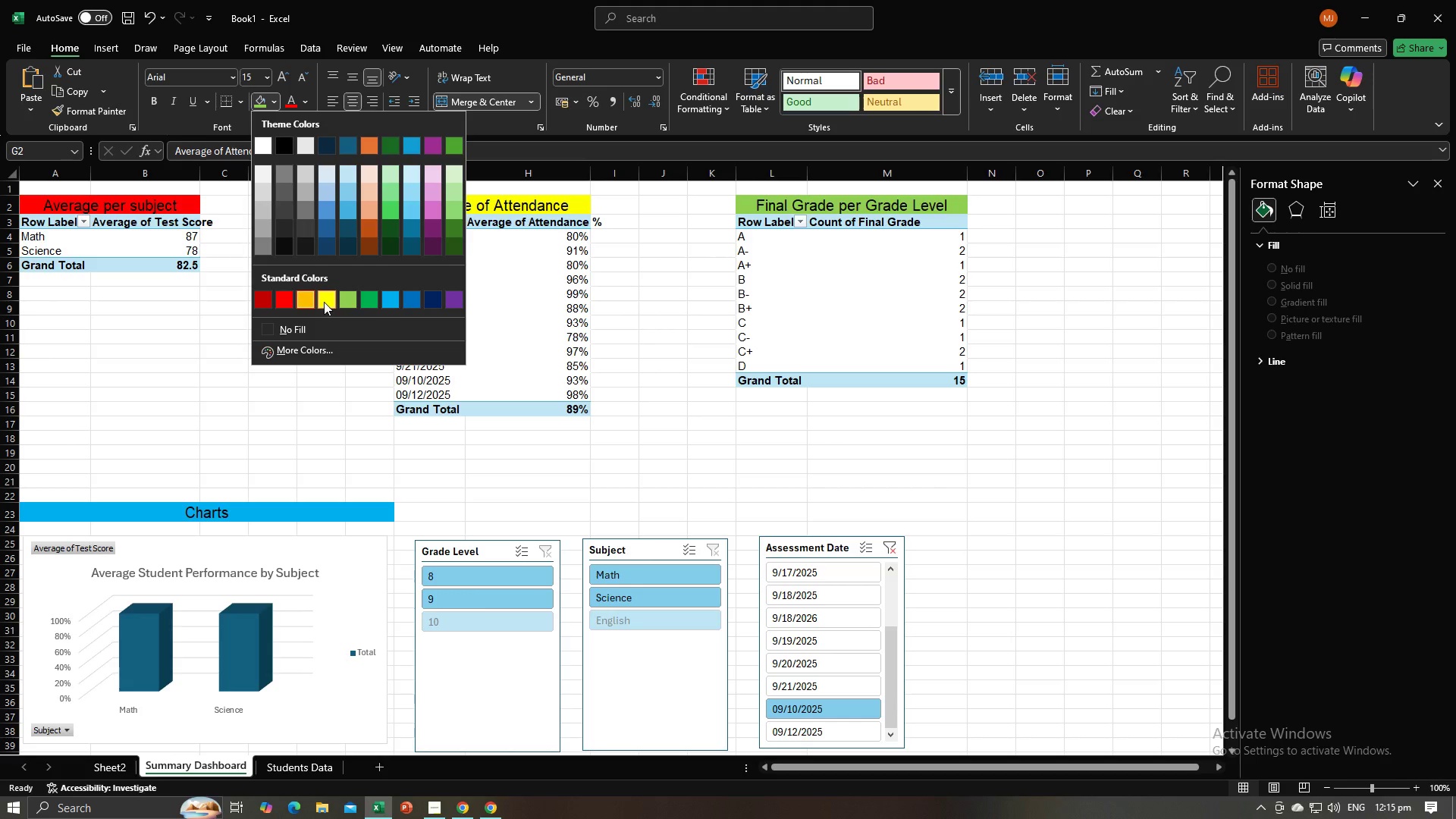 
left_click([324, 302])
 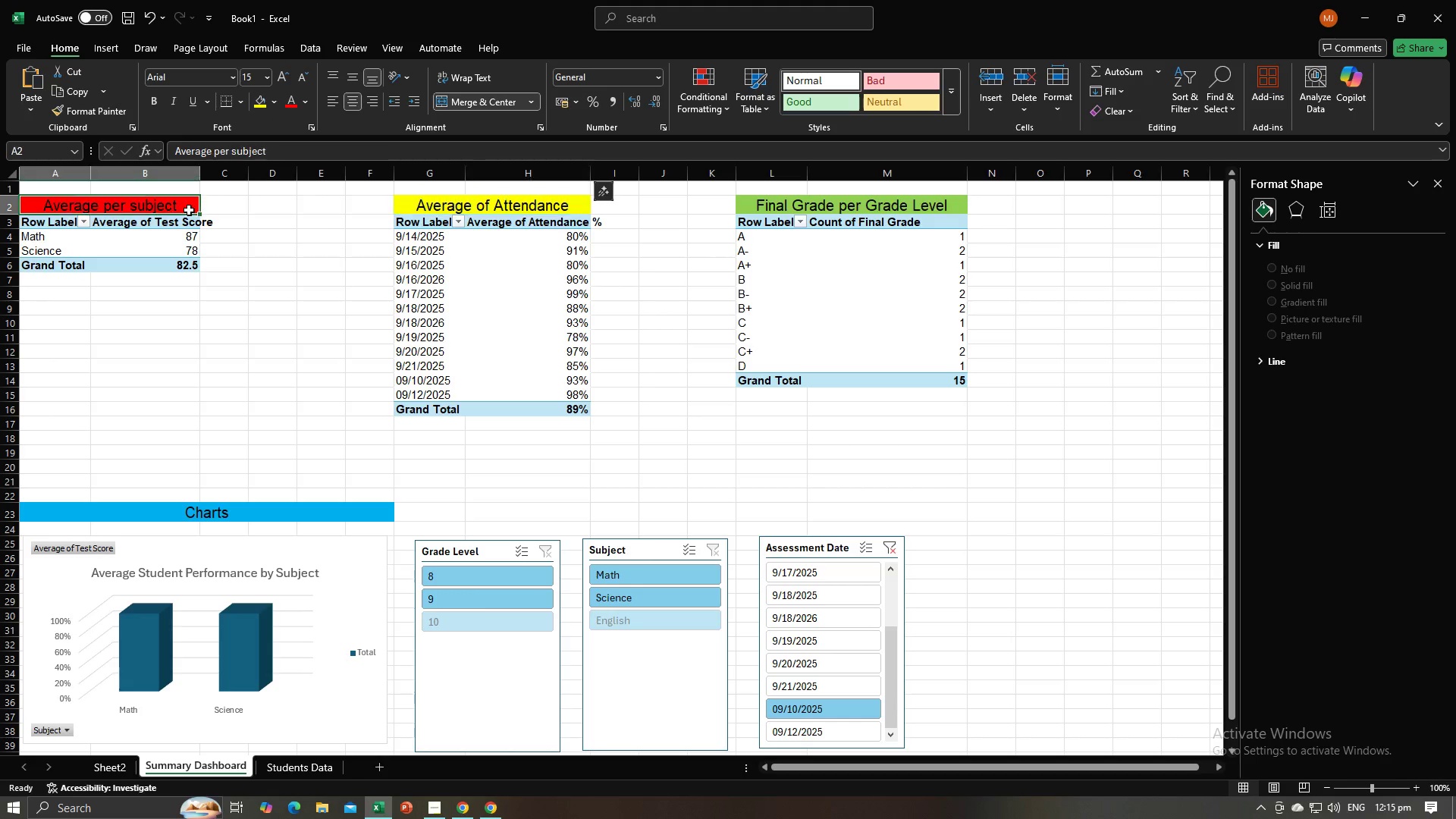 
left_click([189, 210])
 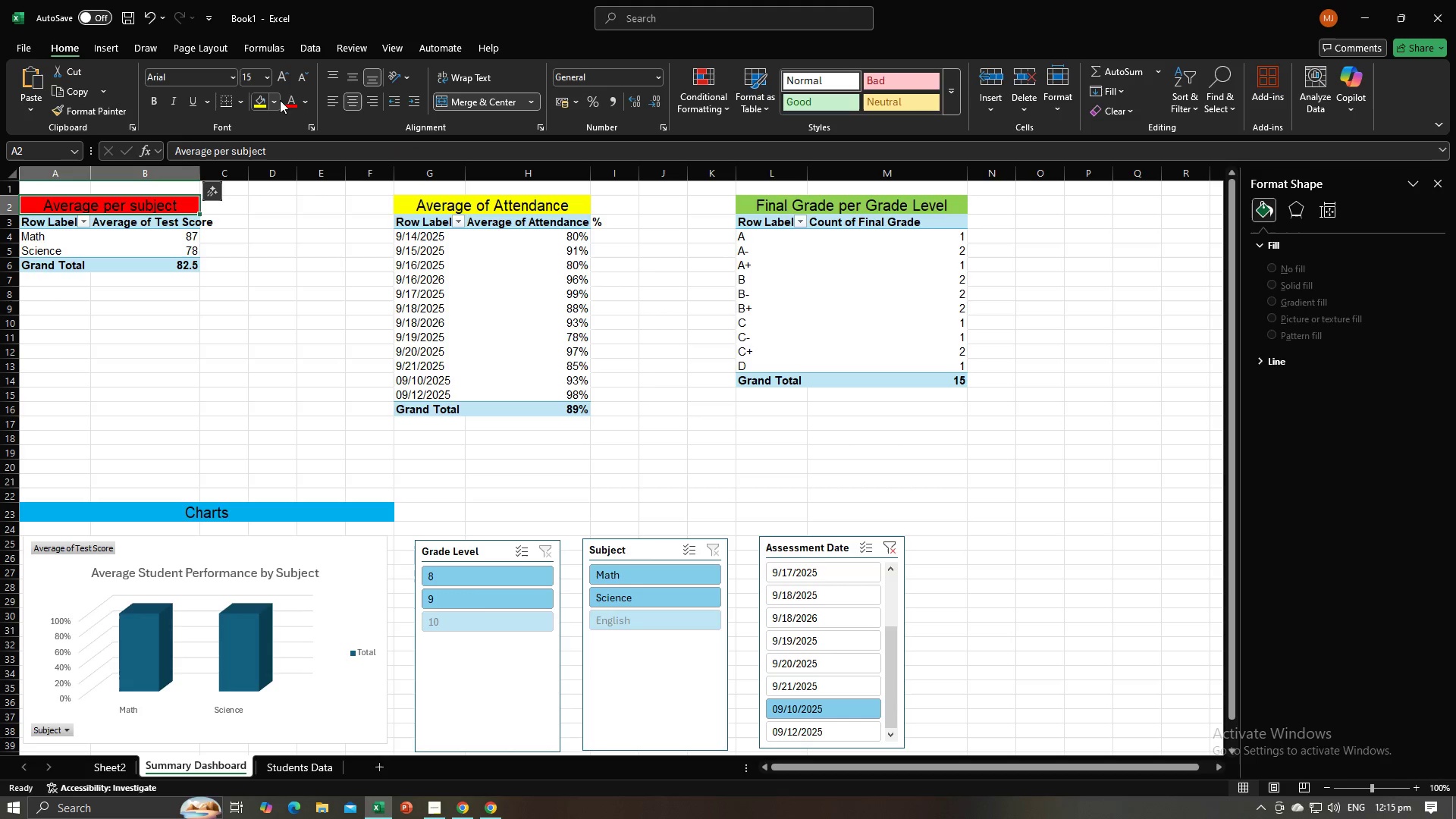 
left_click([278, 102])
 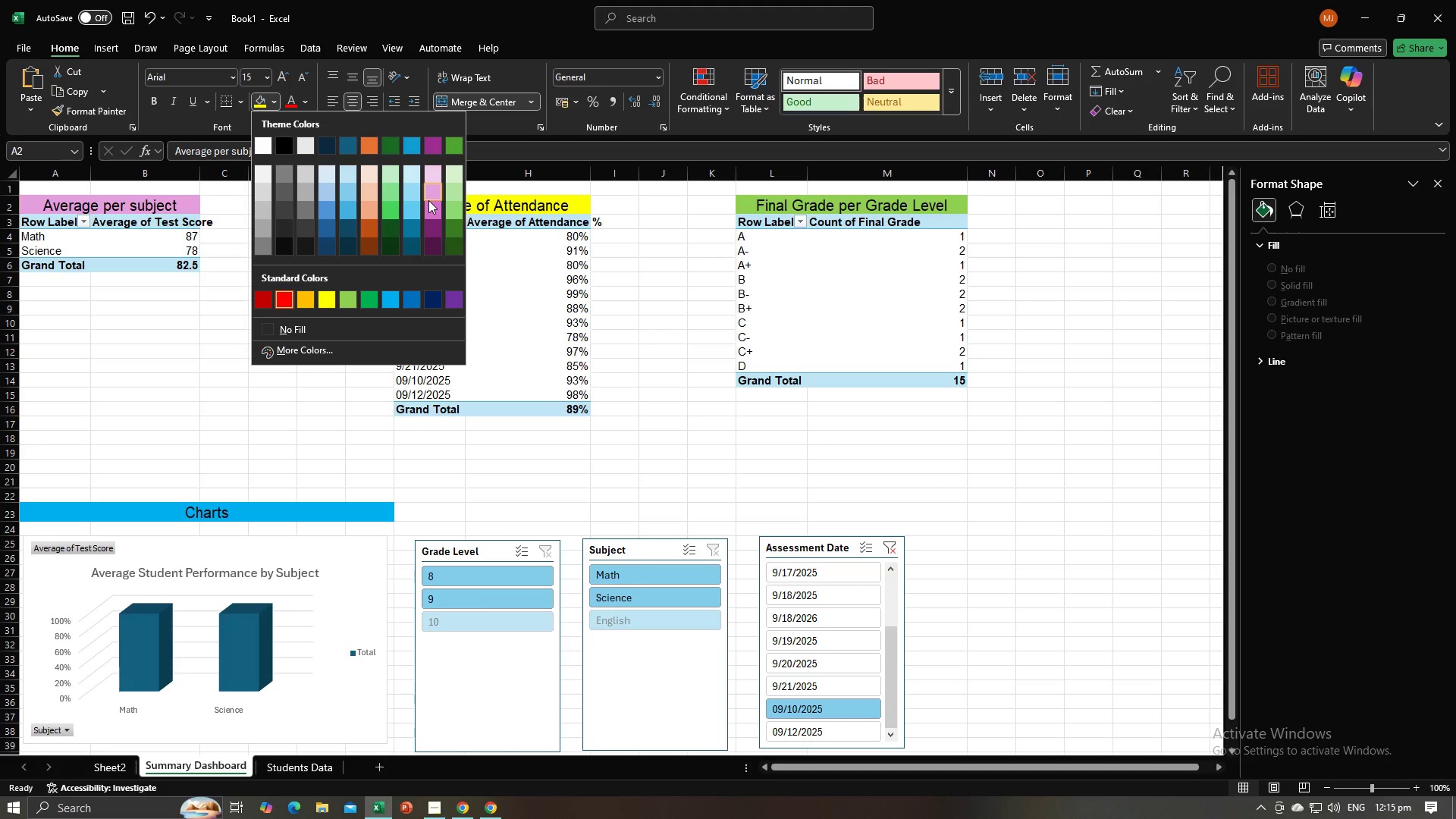 
left_click([428, 200])
 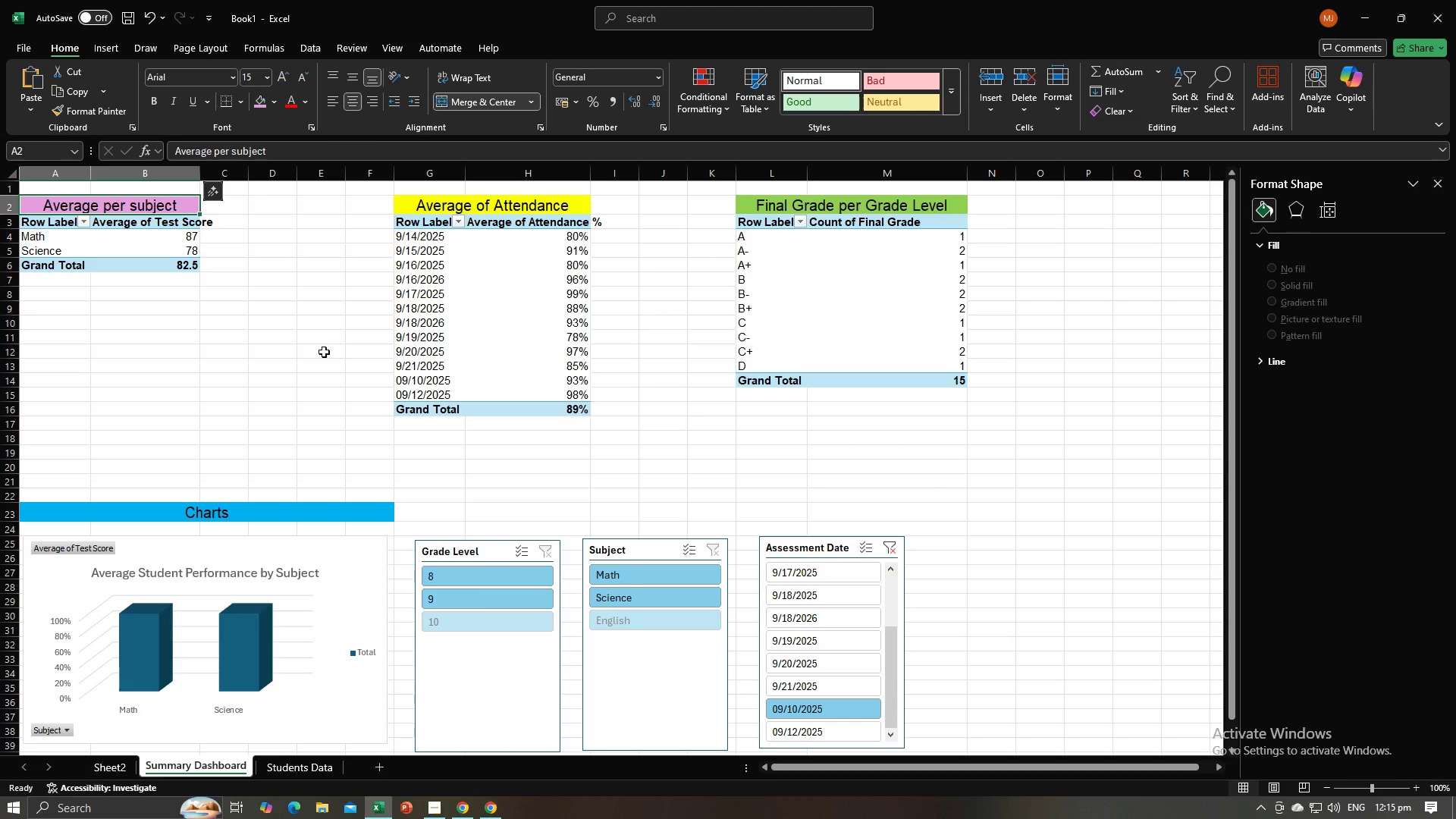 
left_click([324, 352])
 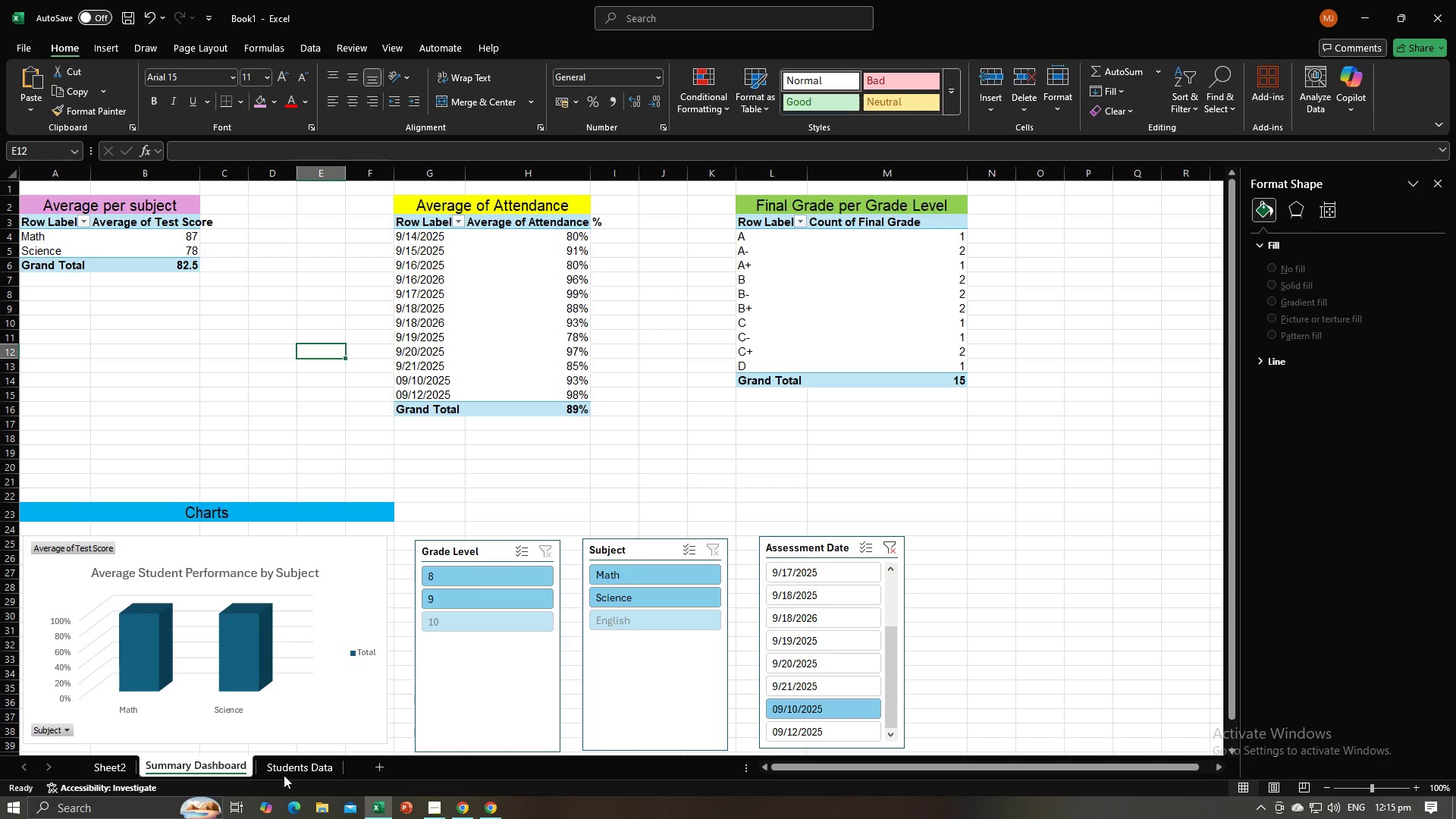 
left_click([312, 768])
 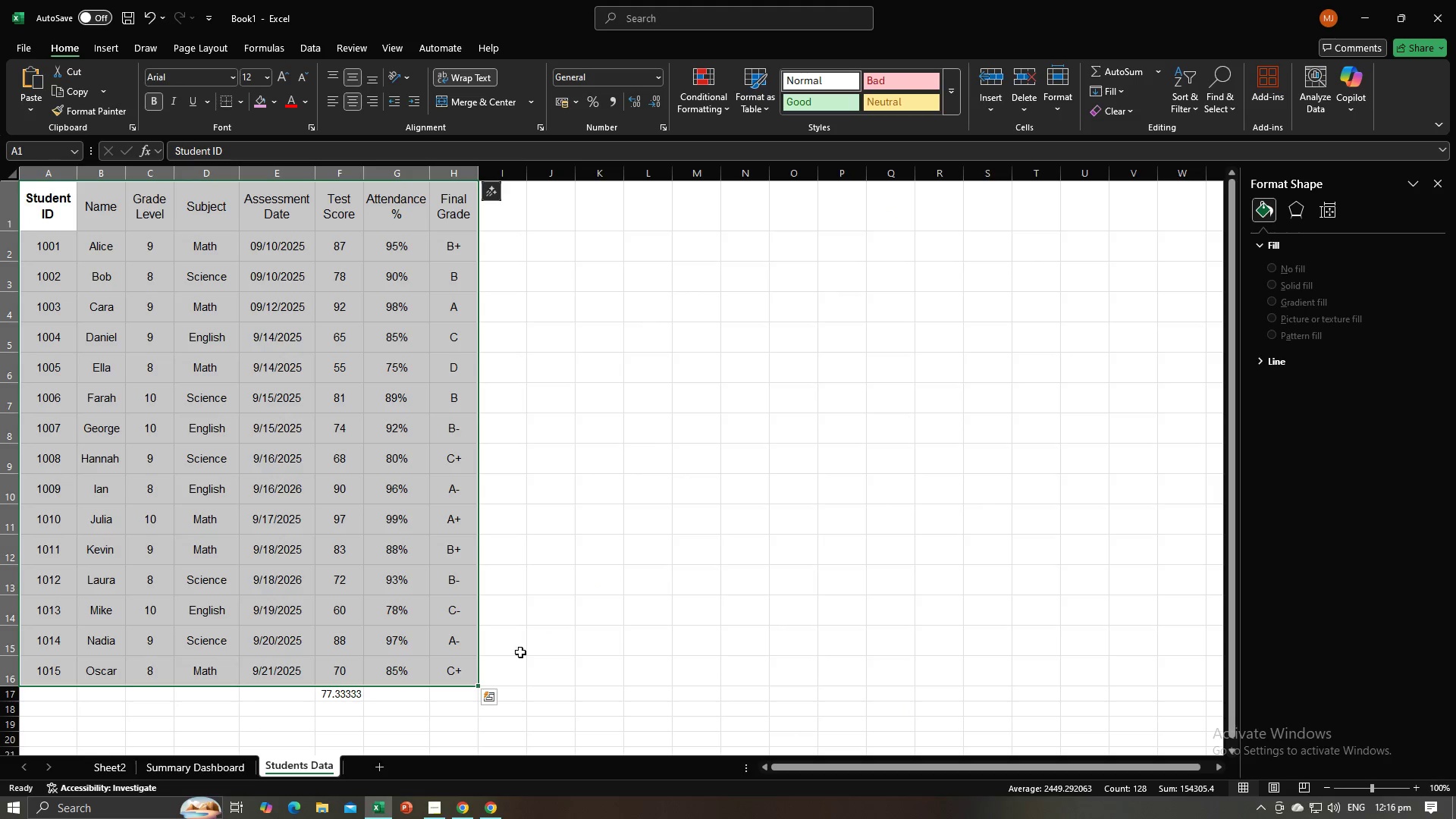 
left_click([548, 649])
 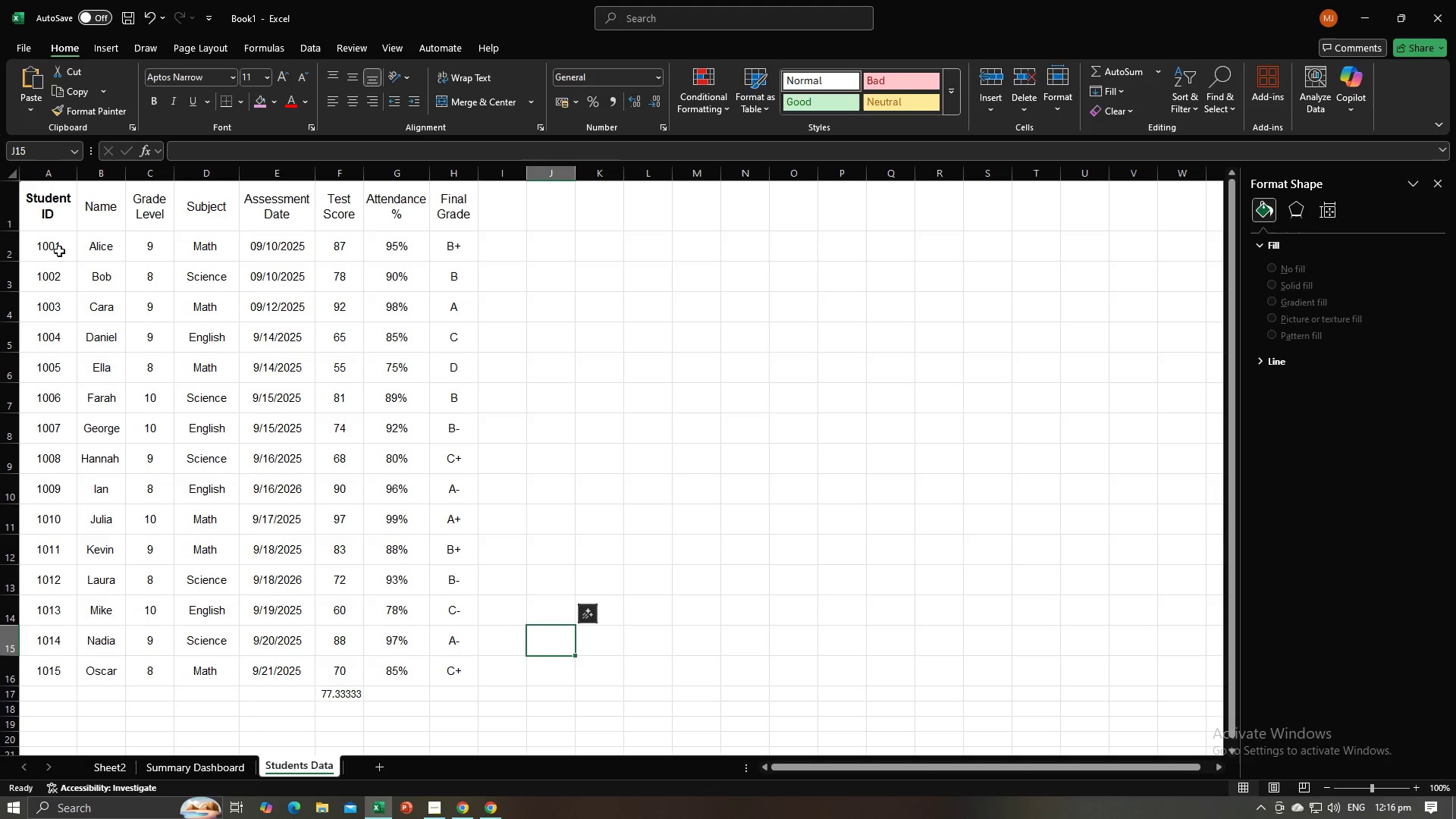 
key(Alt+AltLeft)
 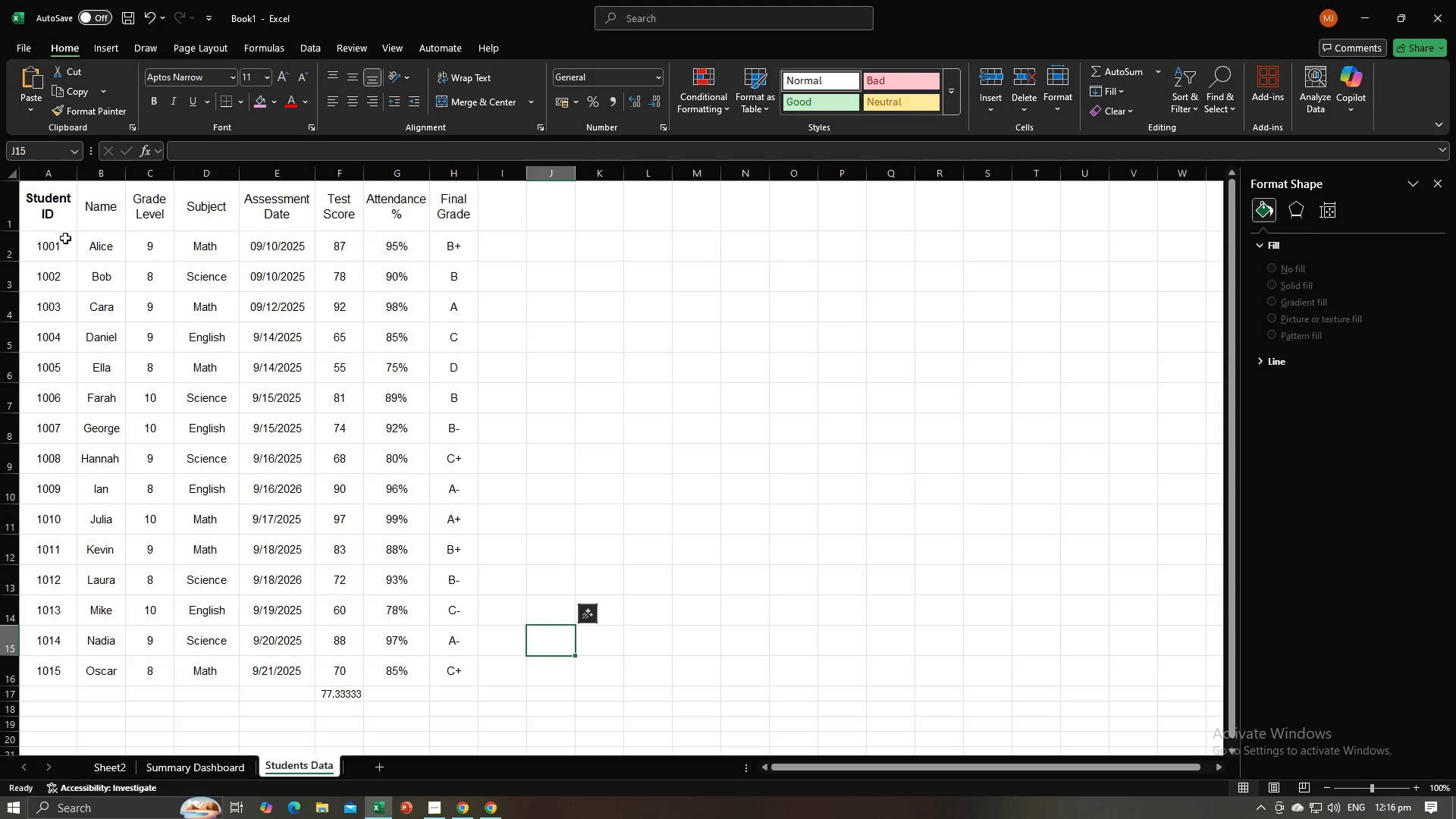 
key(Alt+Tab)
 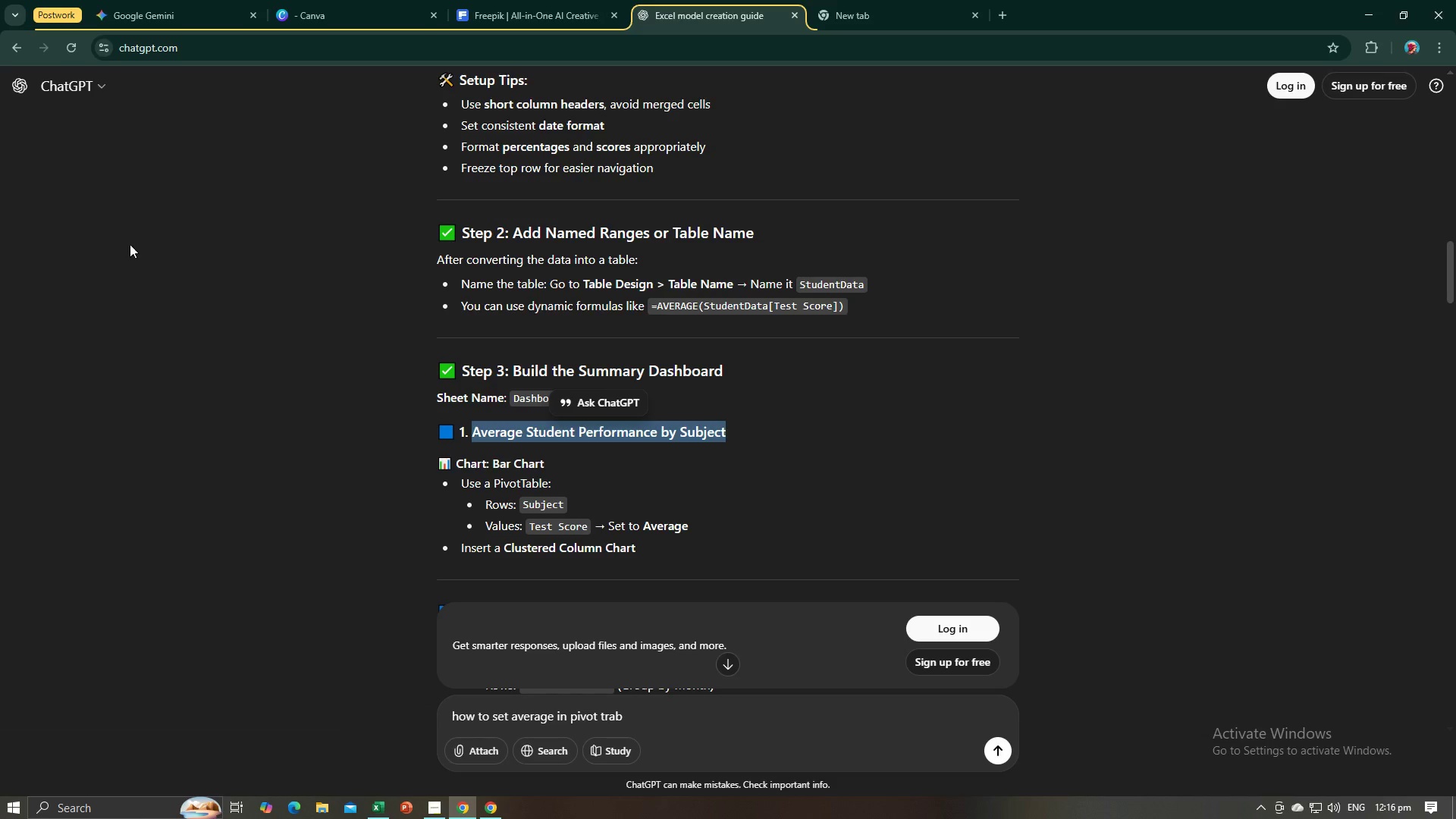 
key(Alt+Tab)
 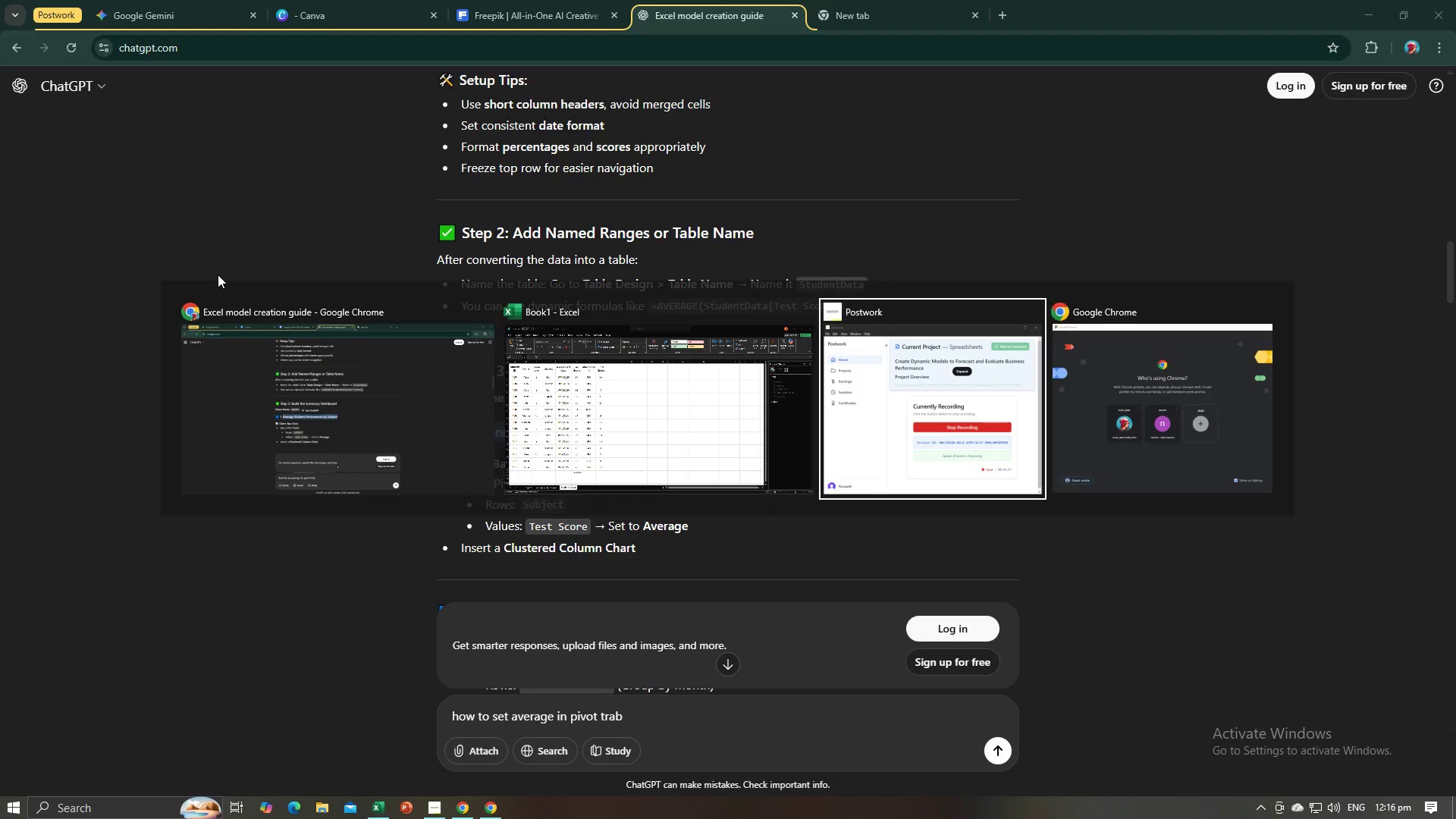 
key(Alt+Tab)